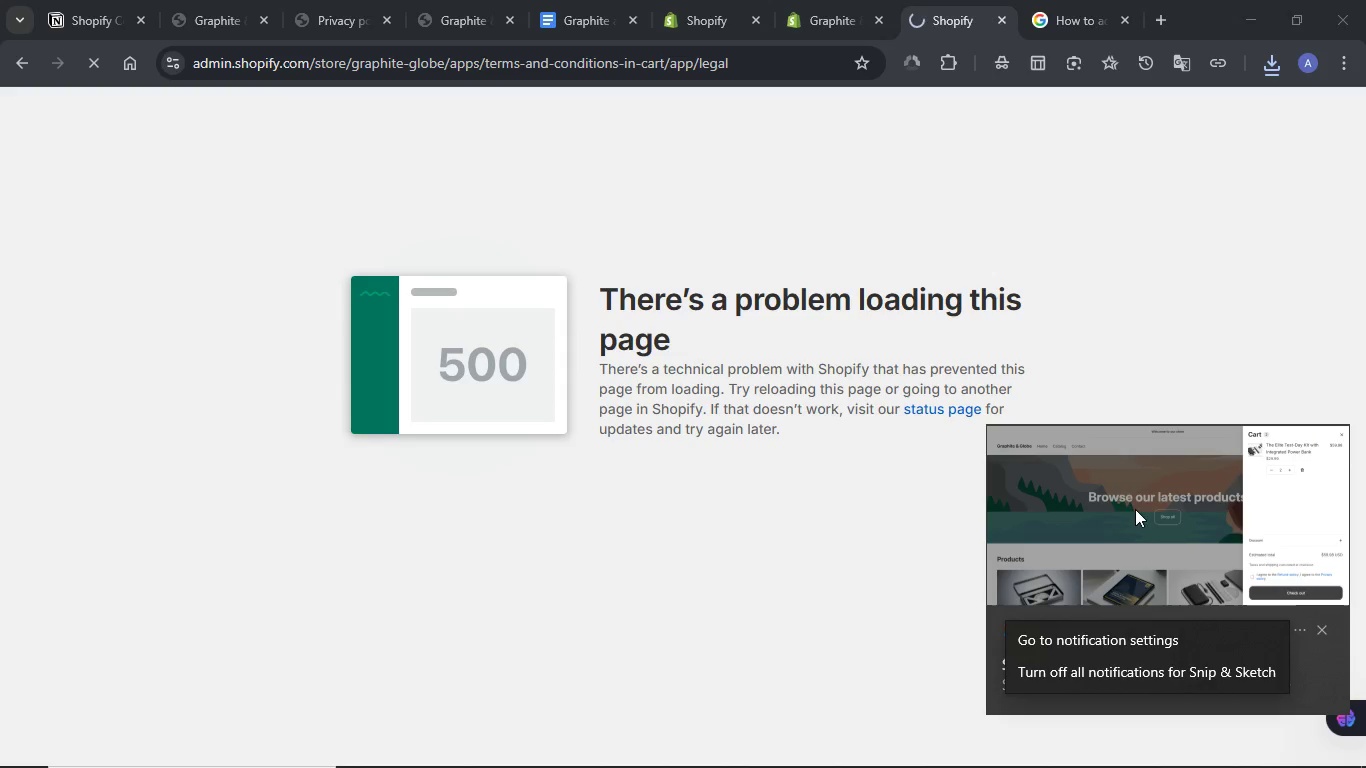 
left_click([1129, 500])
 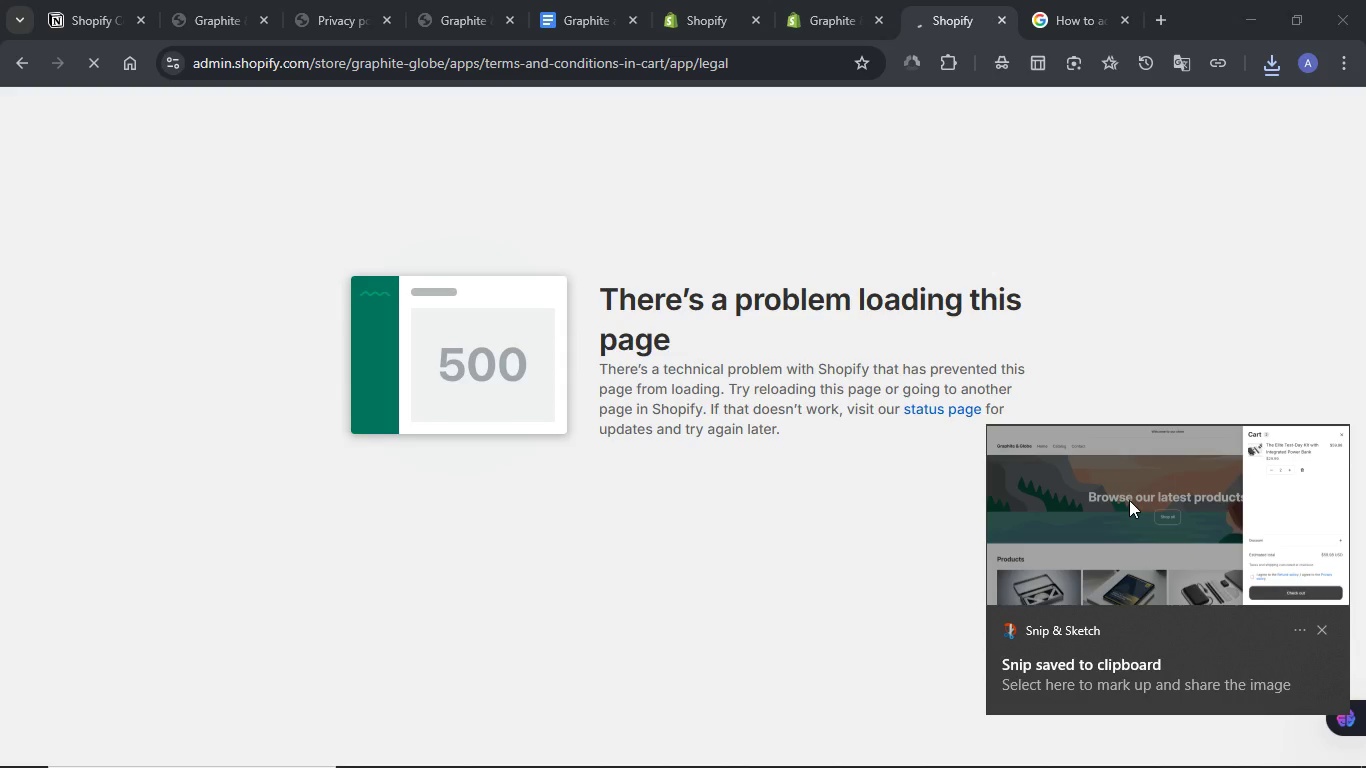 
double_click([1129, 500])
 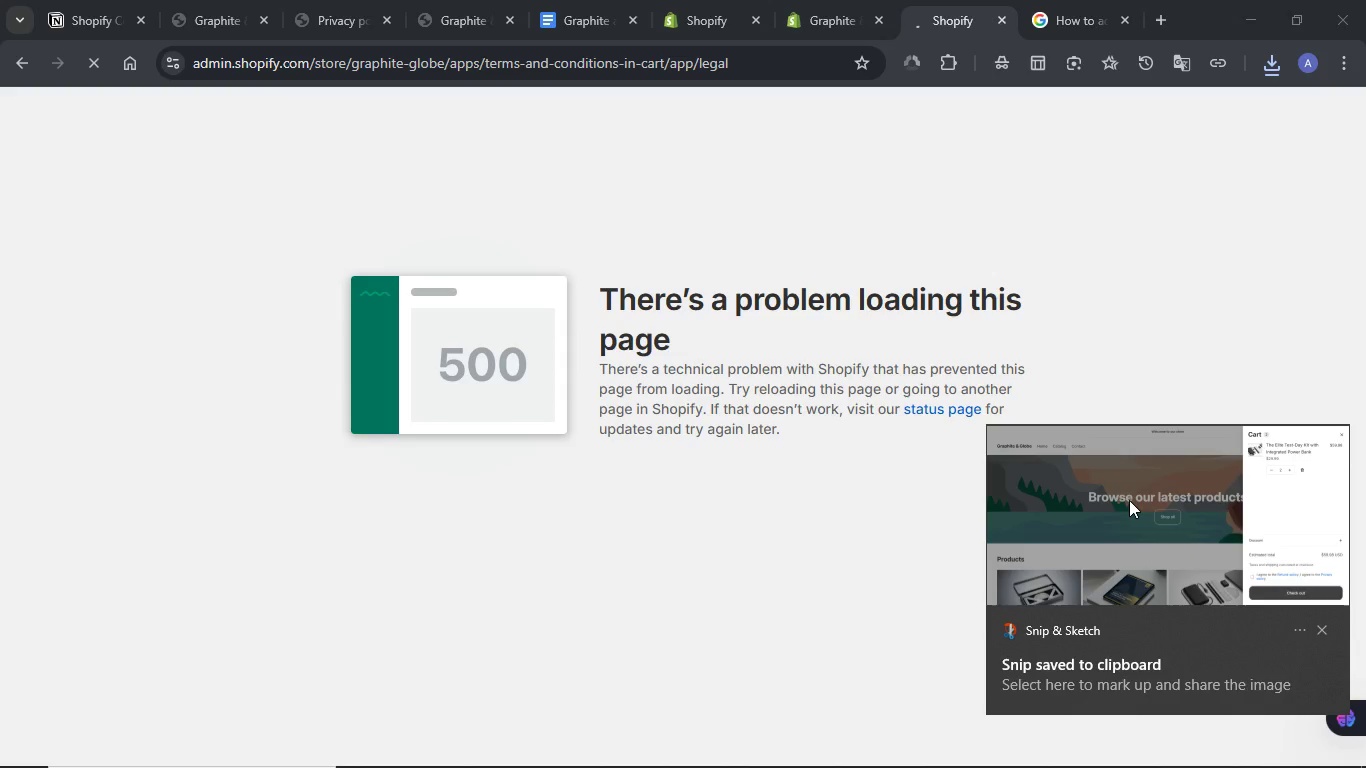 
wait(10.83)
 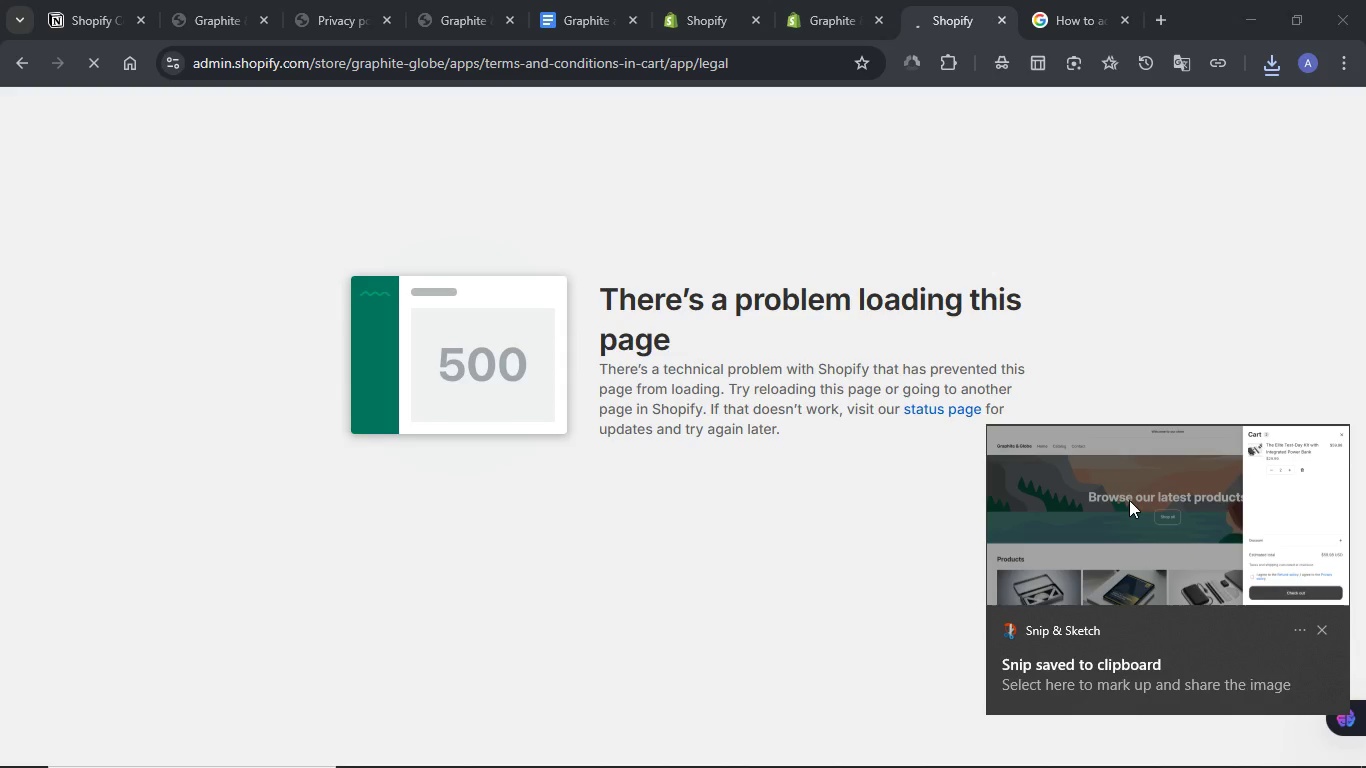 
left_click([1163, 744])
 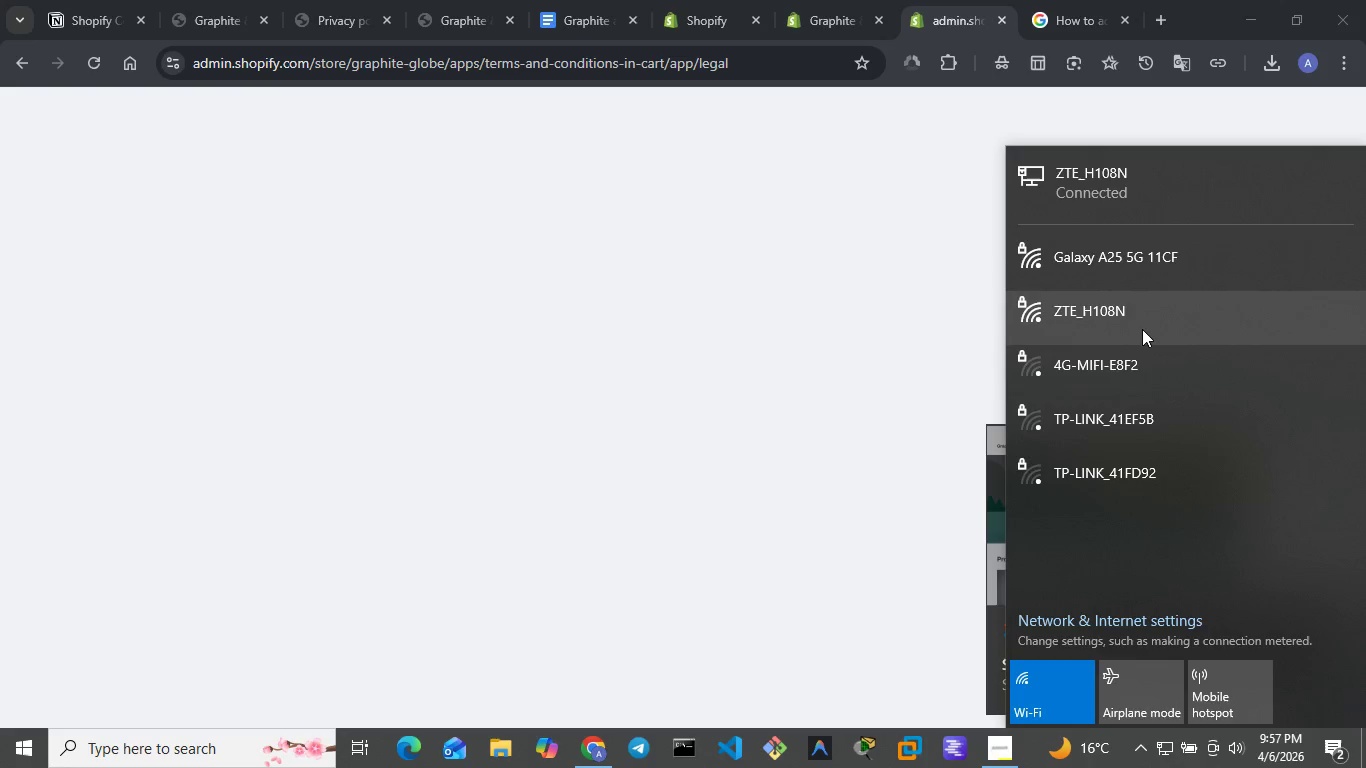 
left_click([1115, 260])
 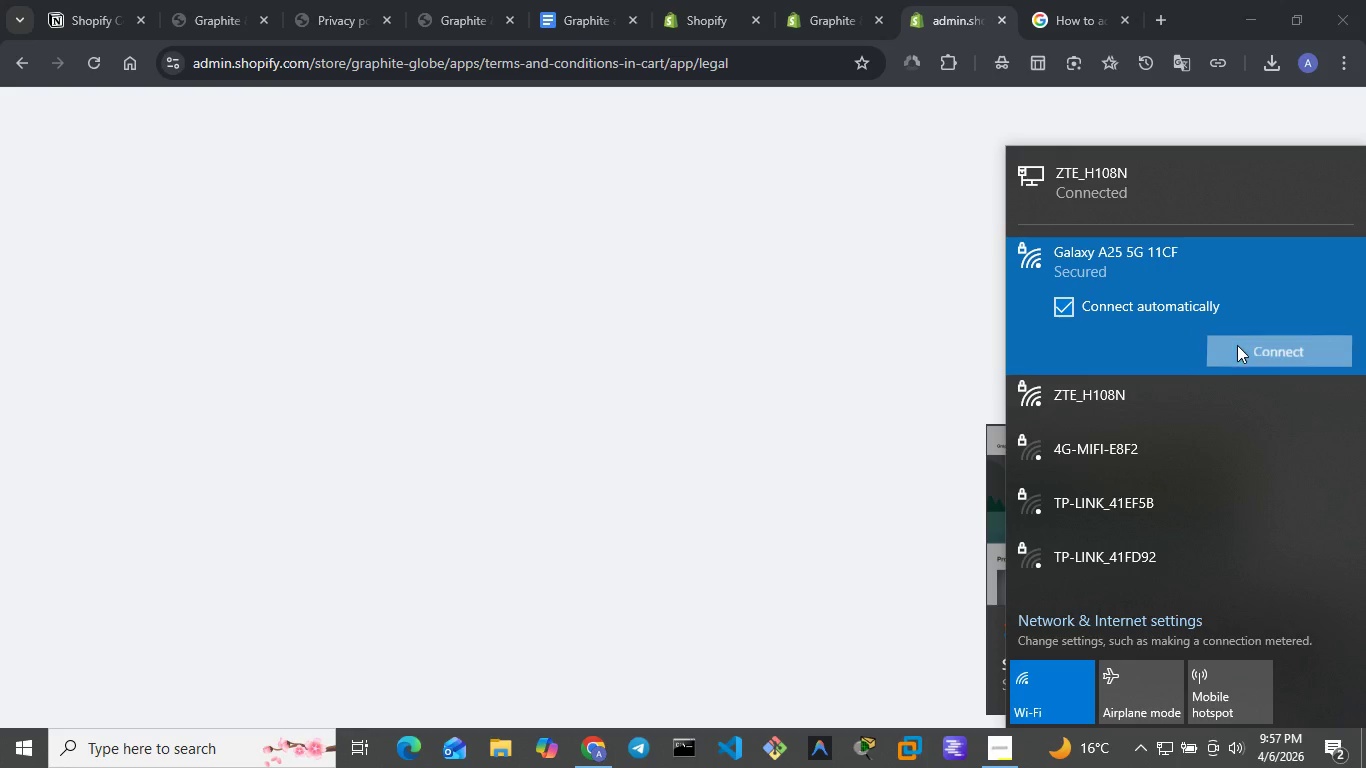 
left_click([1237, 345])
 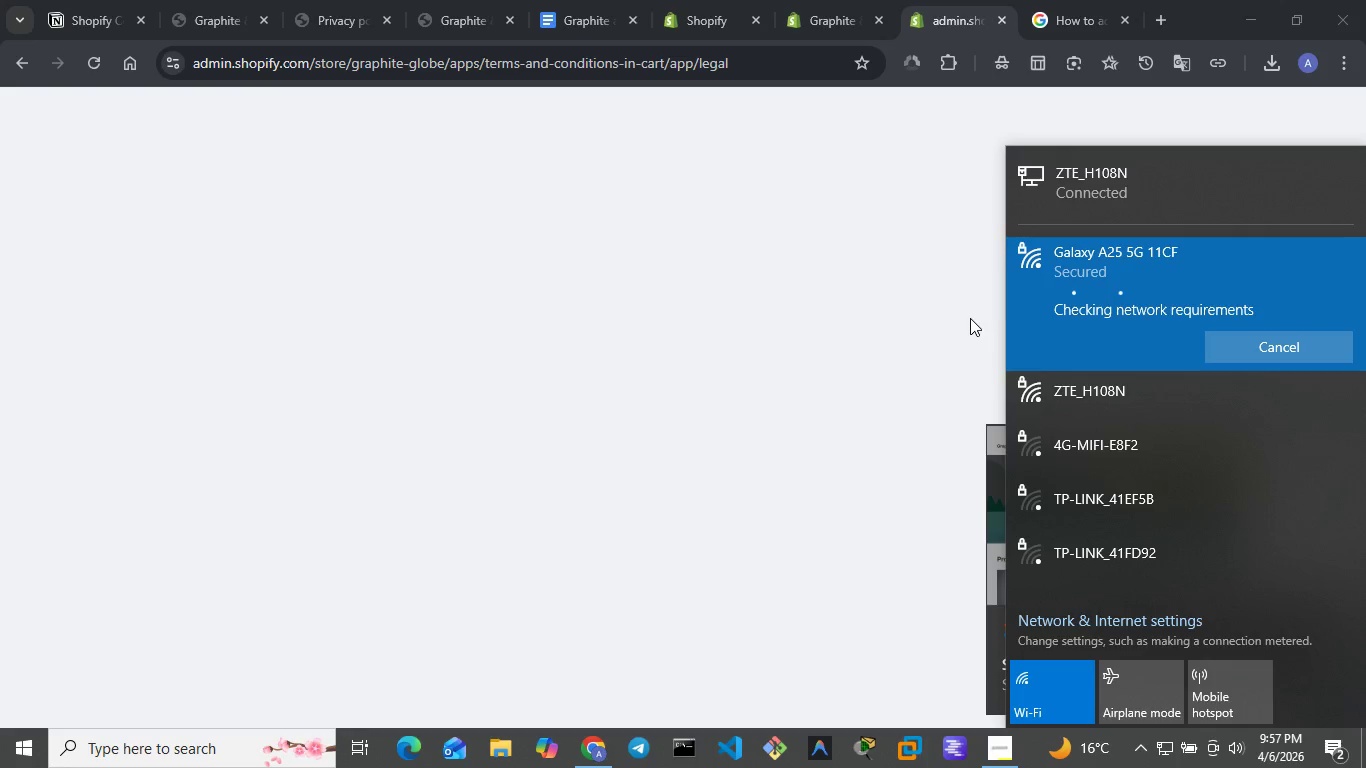 
mouse_move([937, 296])
 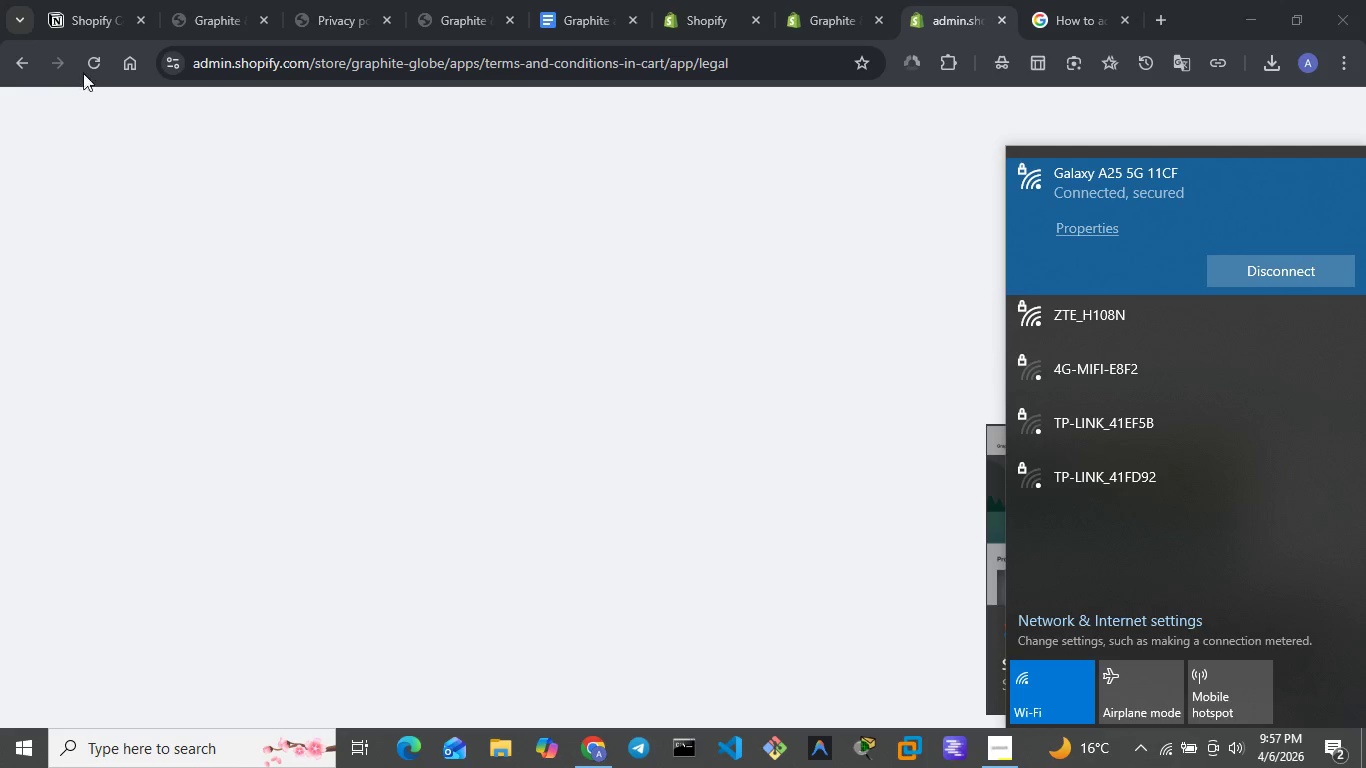 
left_click([89, 66])
 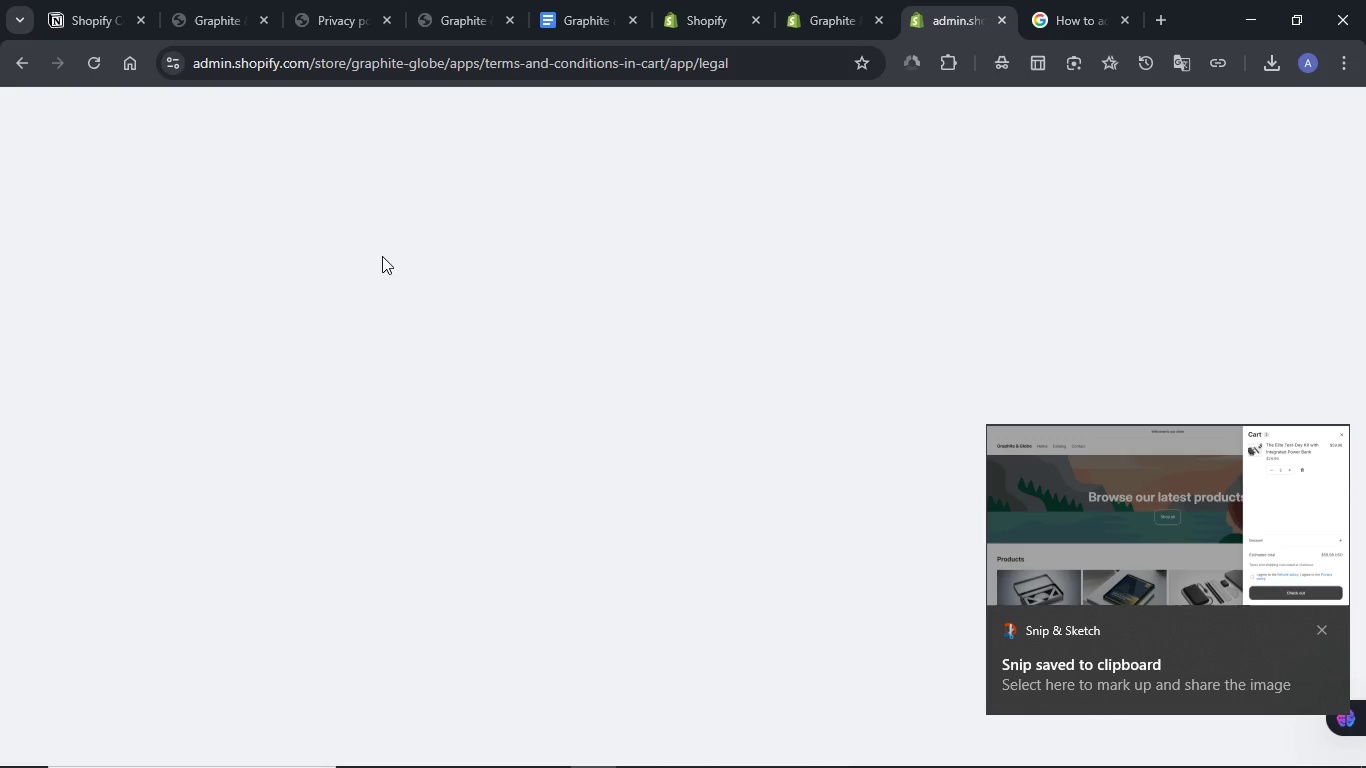 
wait(7.5)
 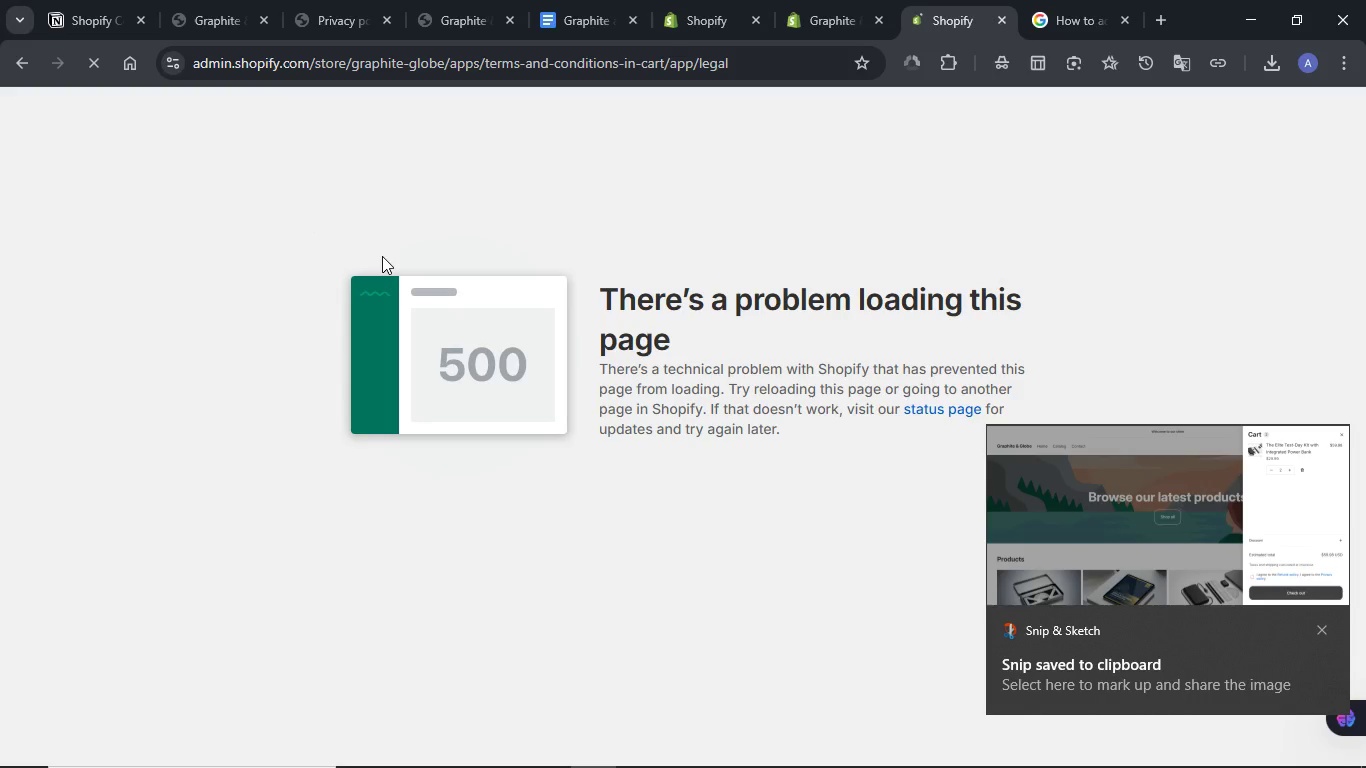 
left_click([1323, 625])
 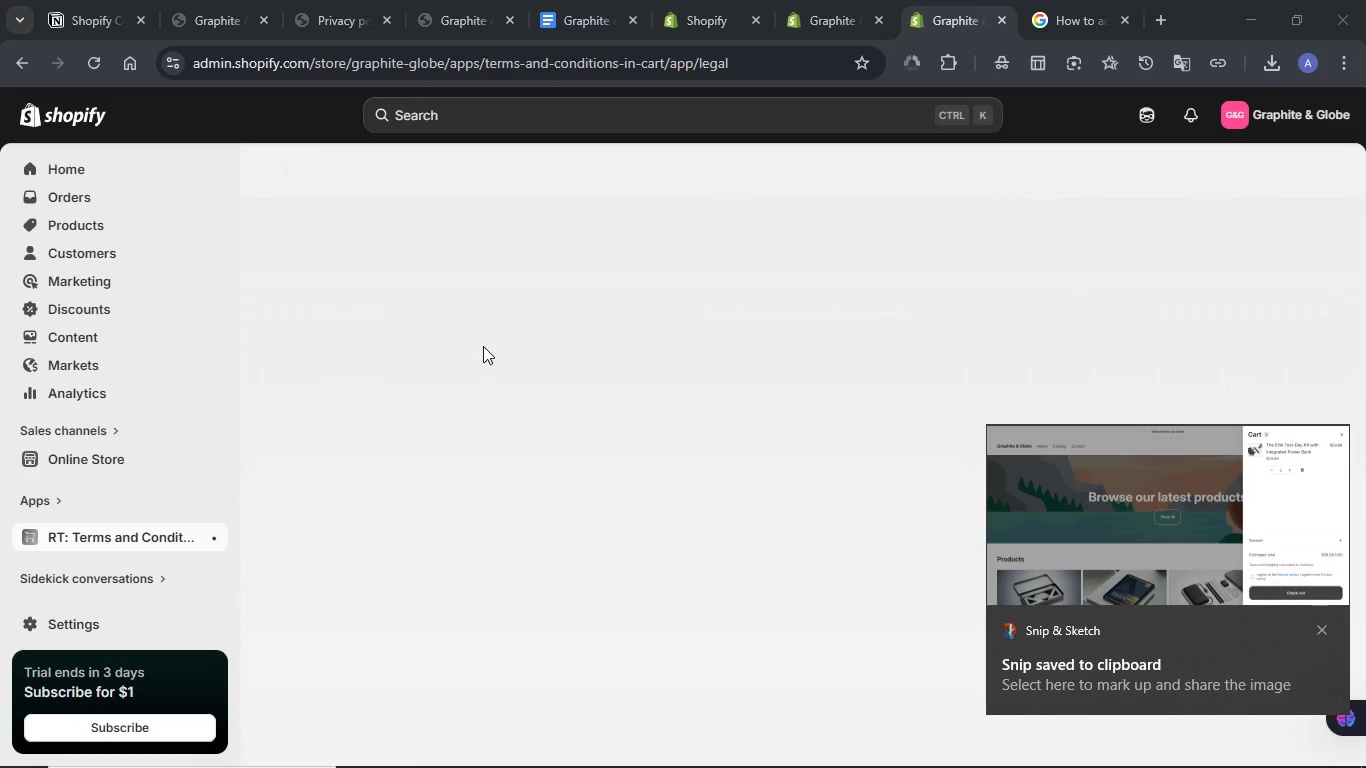 
wait(7.2)
 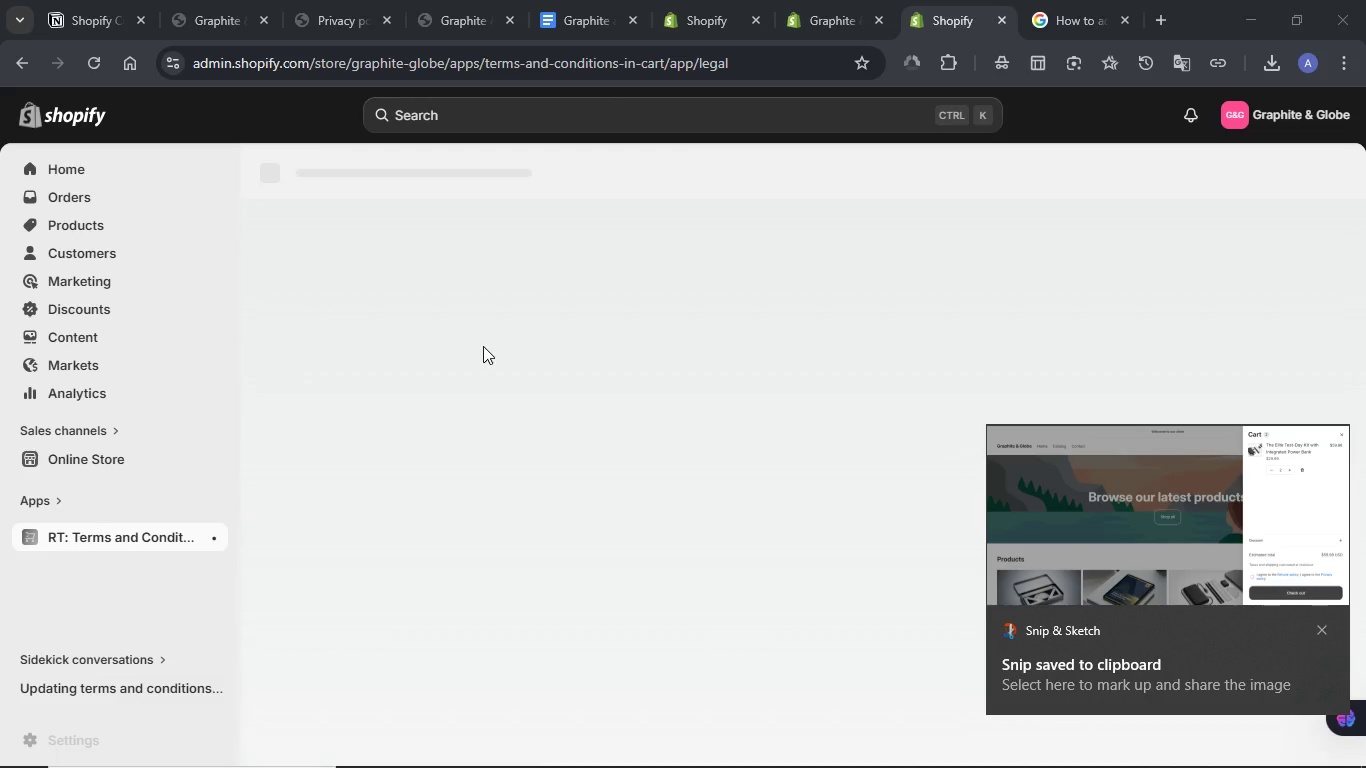 
left_click([96, 453])
 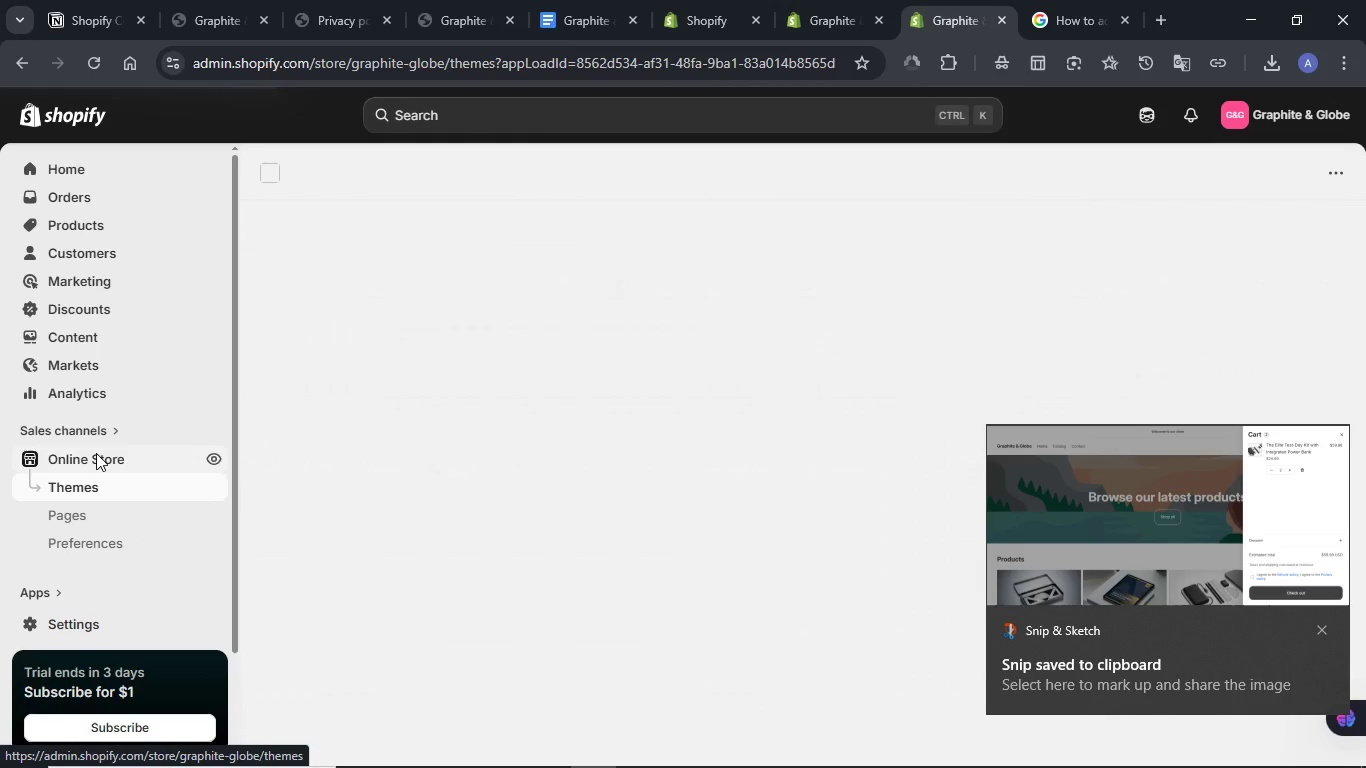 
left_click([95, 543])
 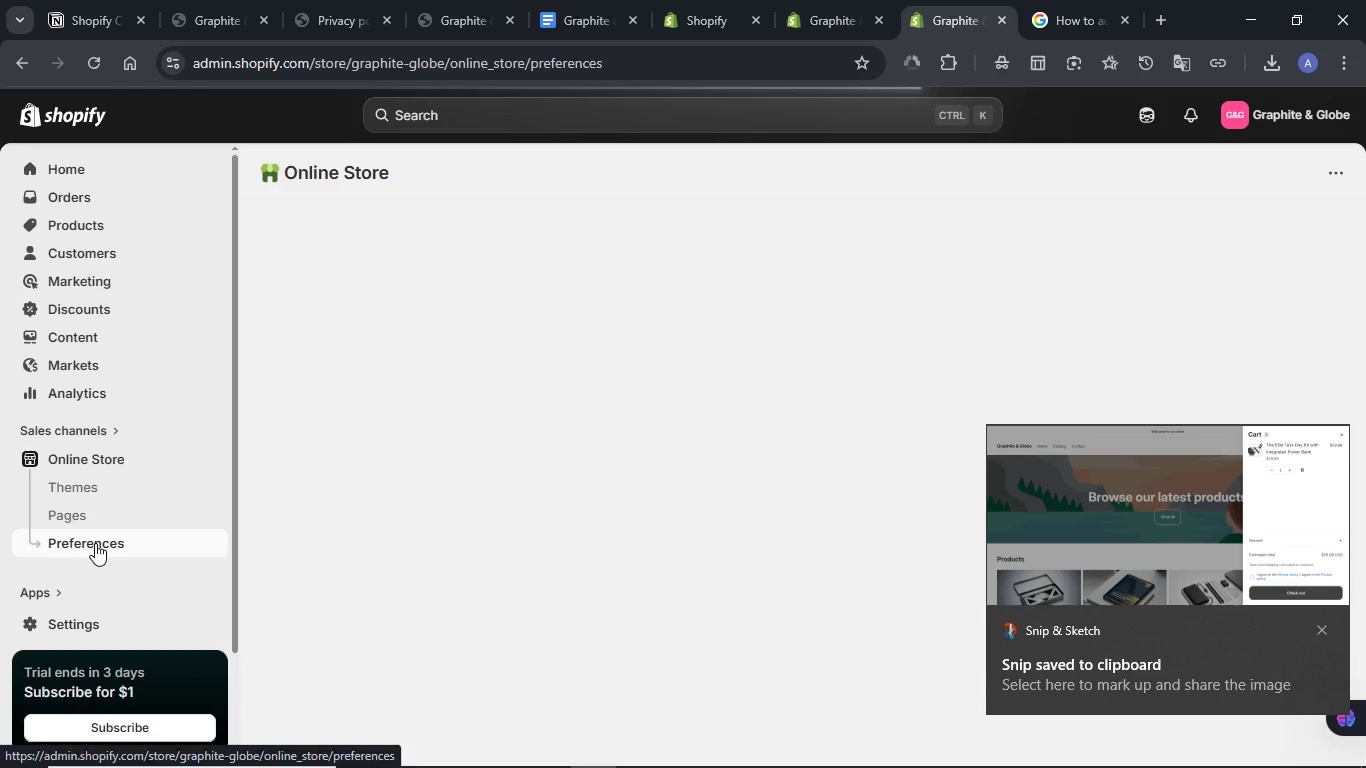 
left_click([1324, 631])
 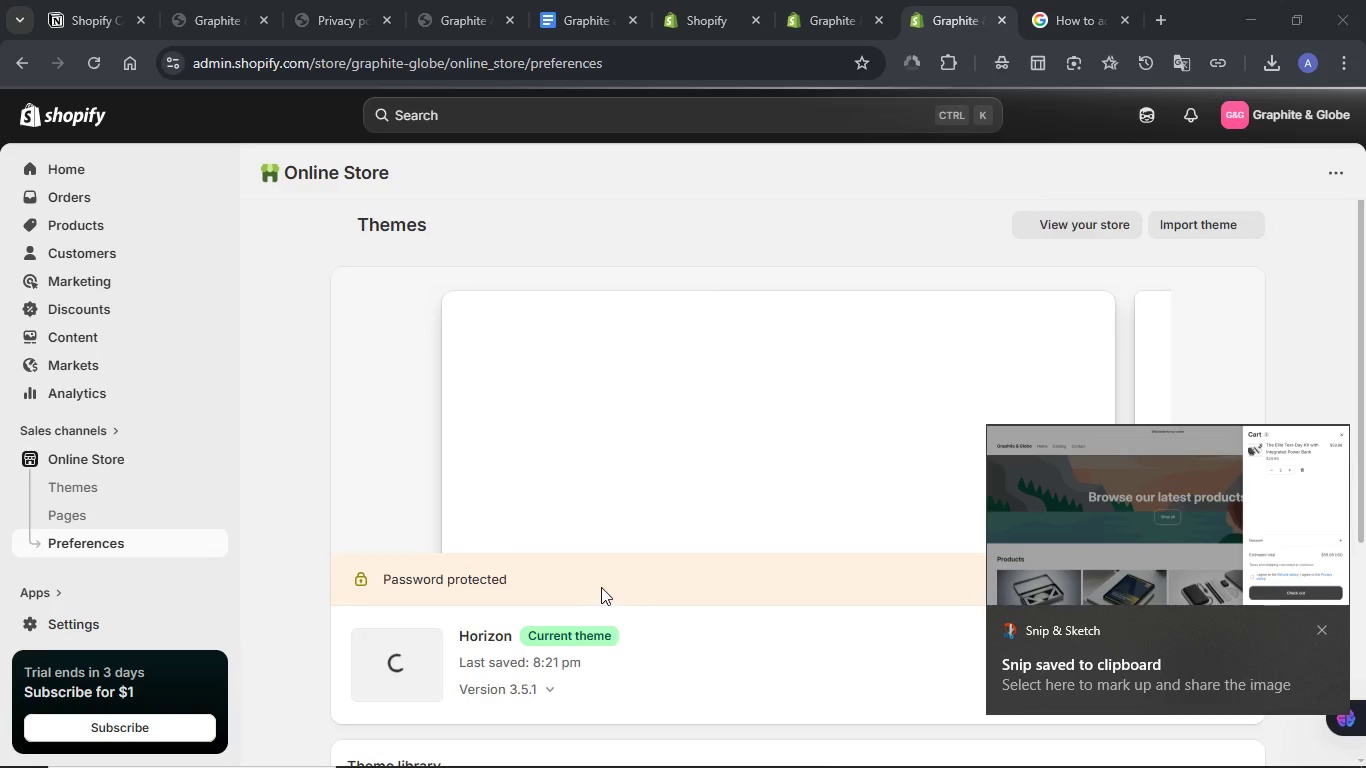 
wait(11.28)
 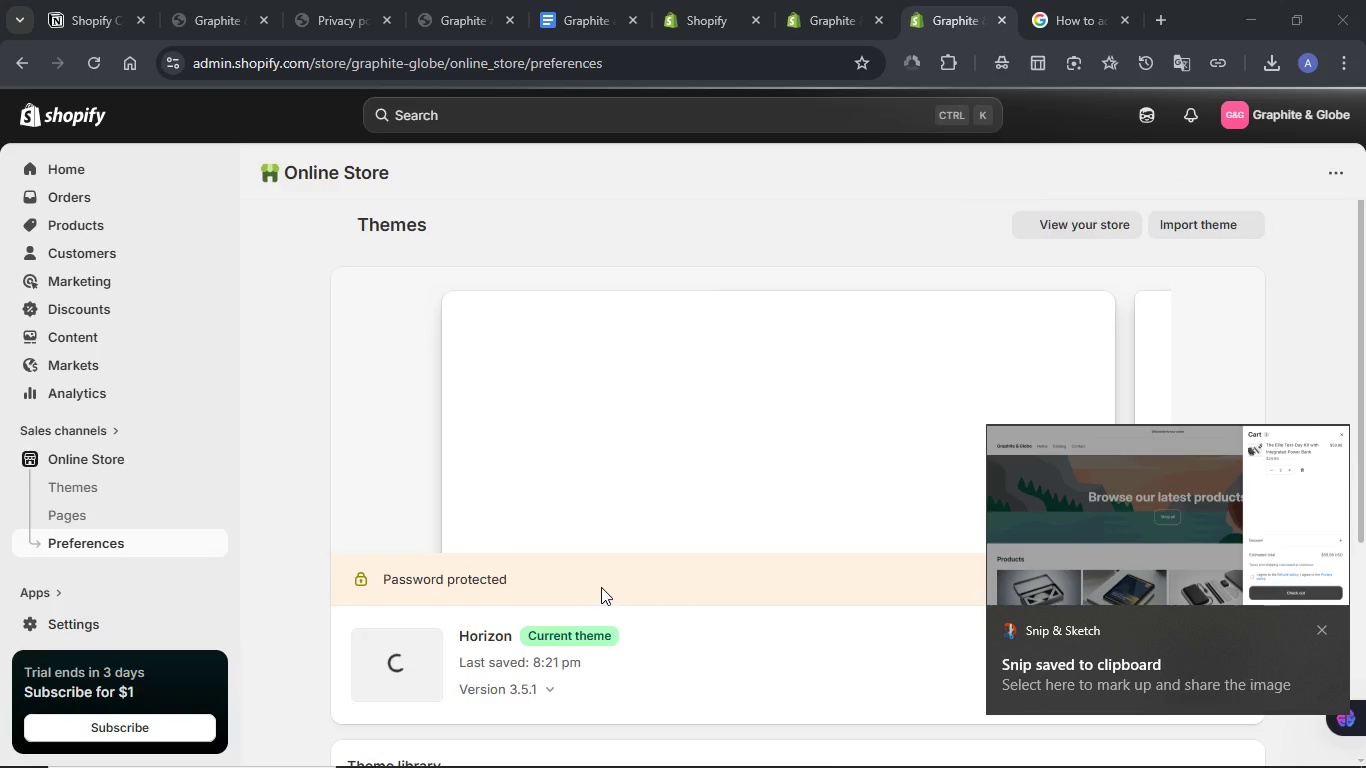 
double_click([458, 473])
 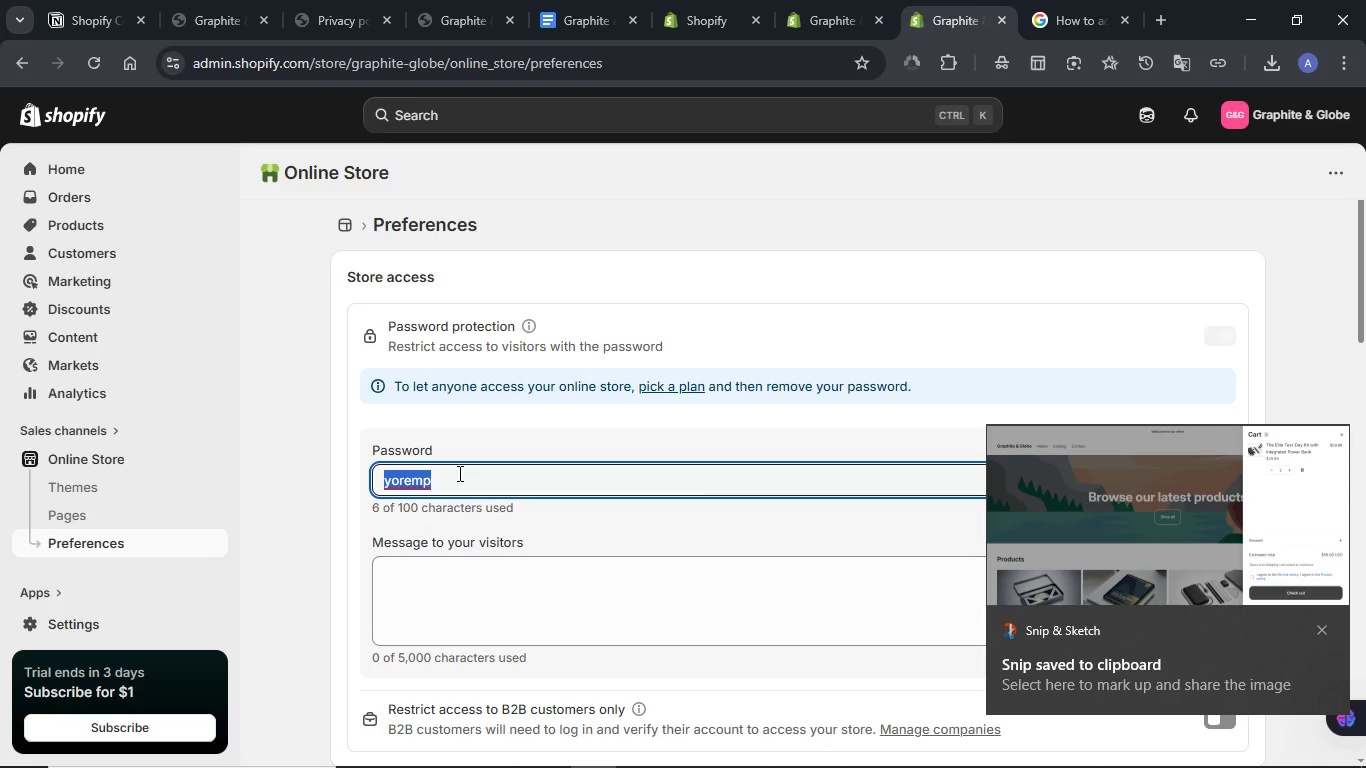 
key(Control+C)
 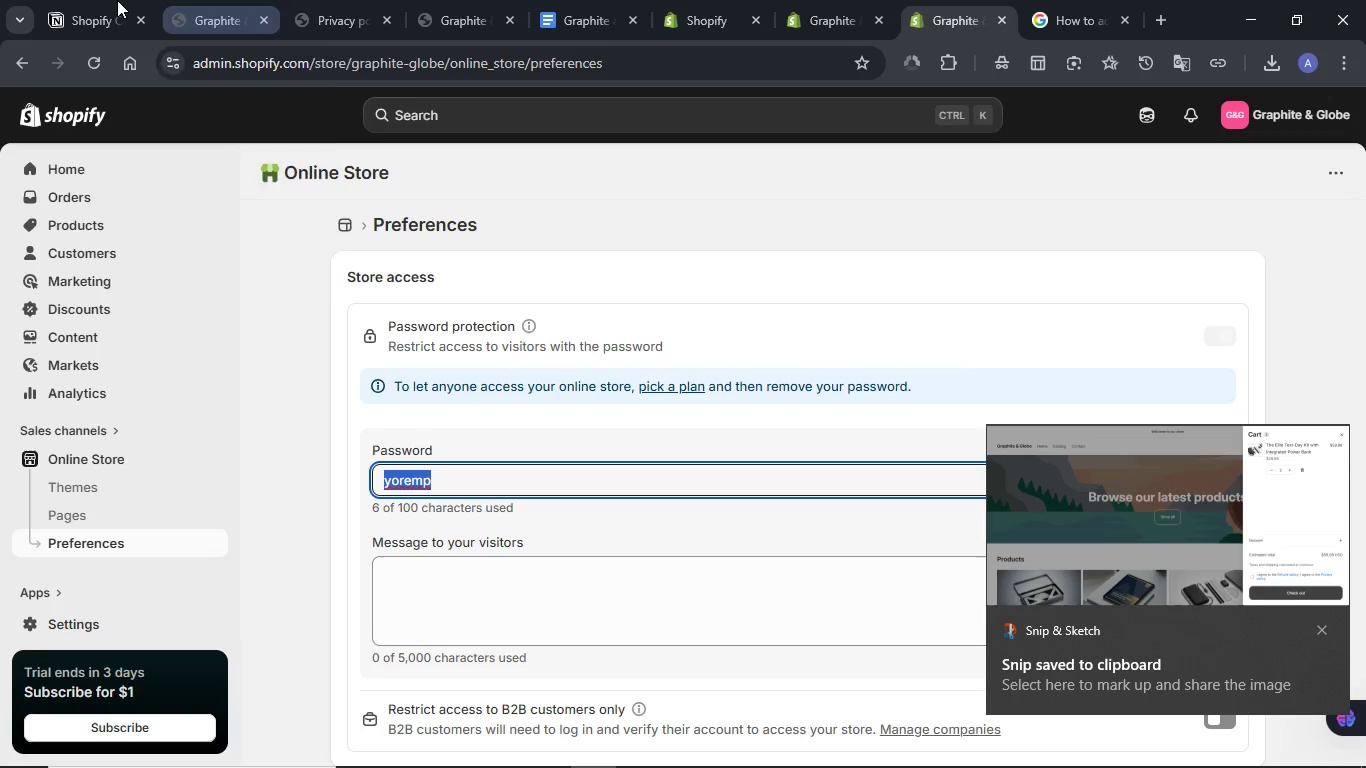 
left_click([74, 0])
 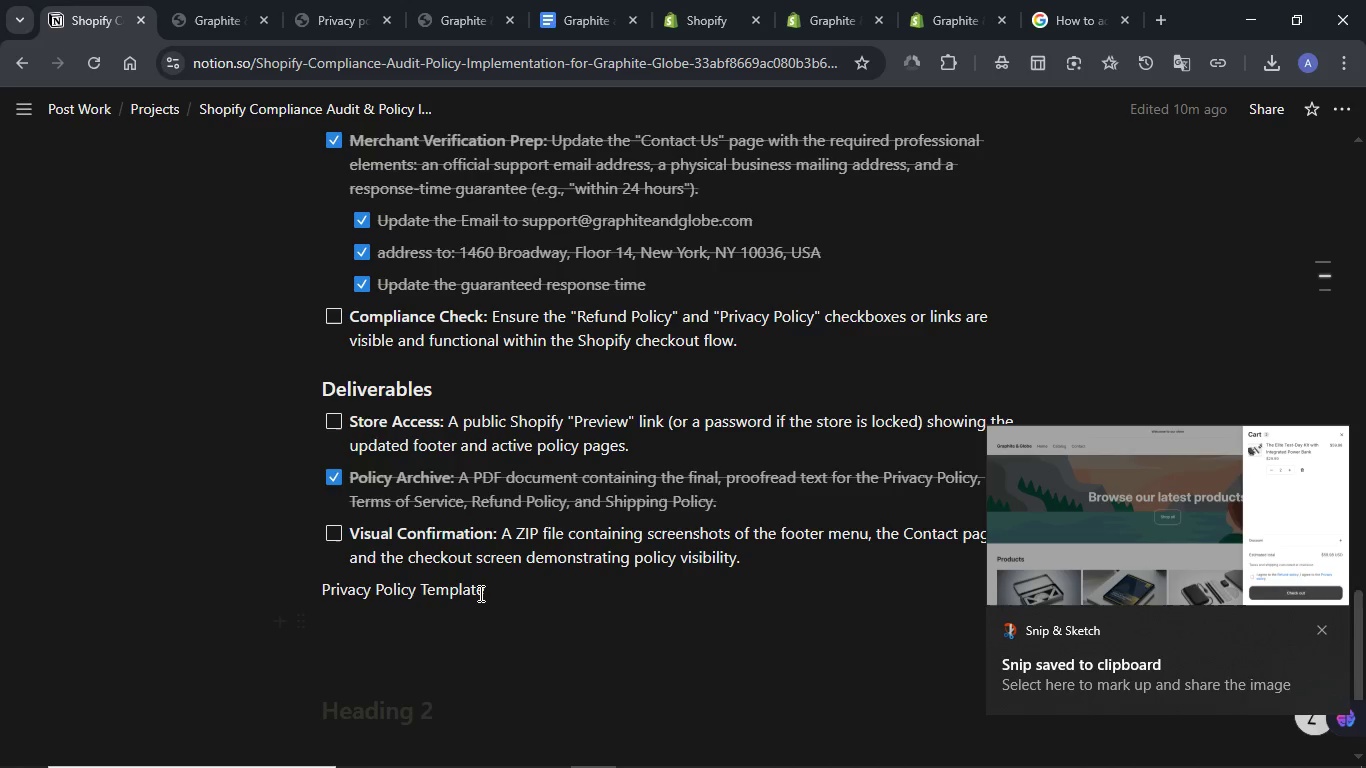 
left_click_drag(start_coordinate=[488, 590], to_coordinate=[320, 592])
 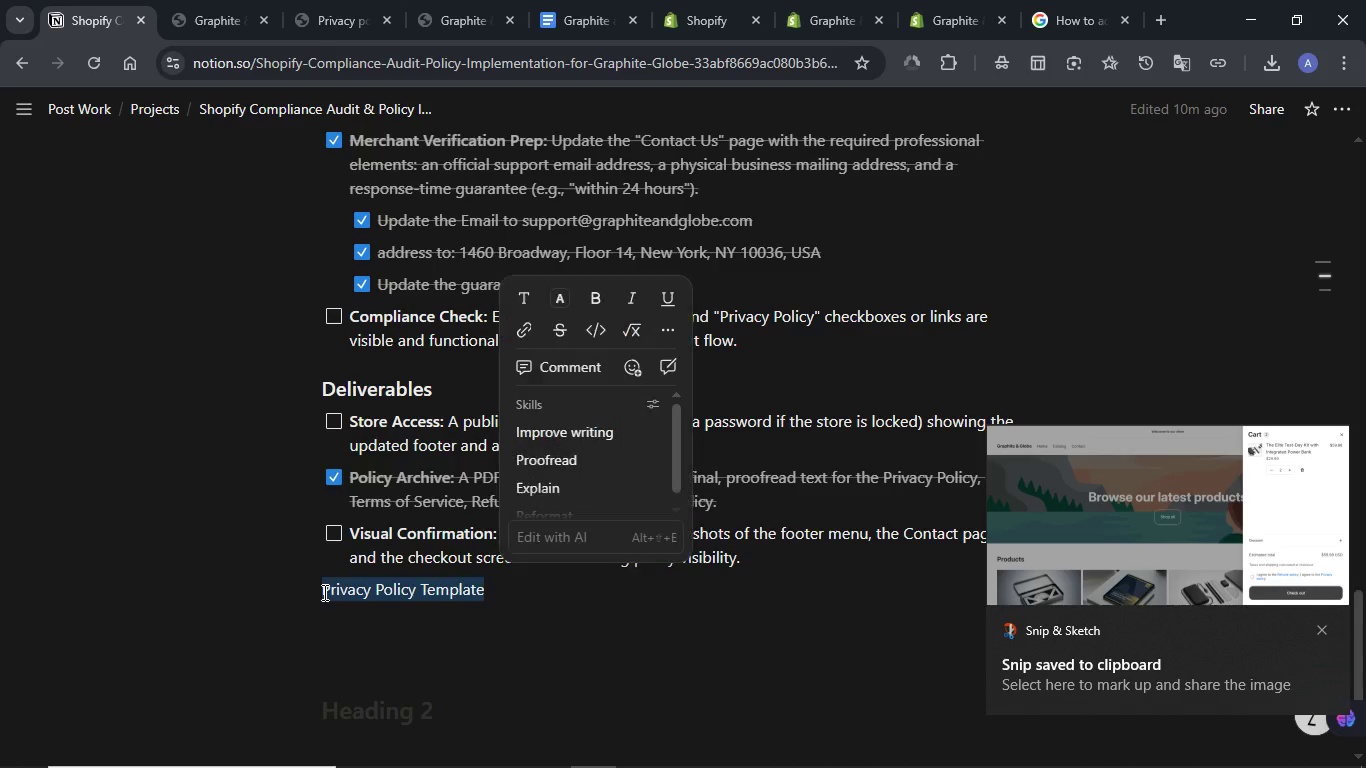 
key(Backspace)
type(Store Passowrd")
key(Backspace)
type(L )
key(Backspace)
key(Backspace)
key(Backspace)
key(Backspace)
key(Backspace)
key(Backspace)
type(word: )
 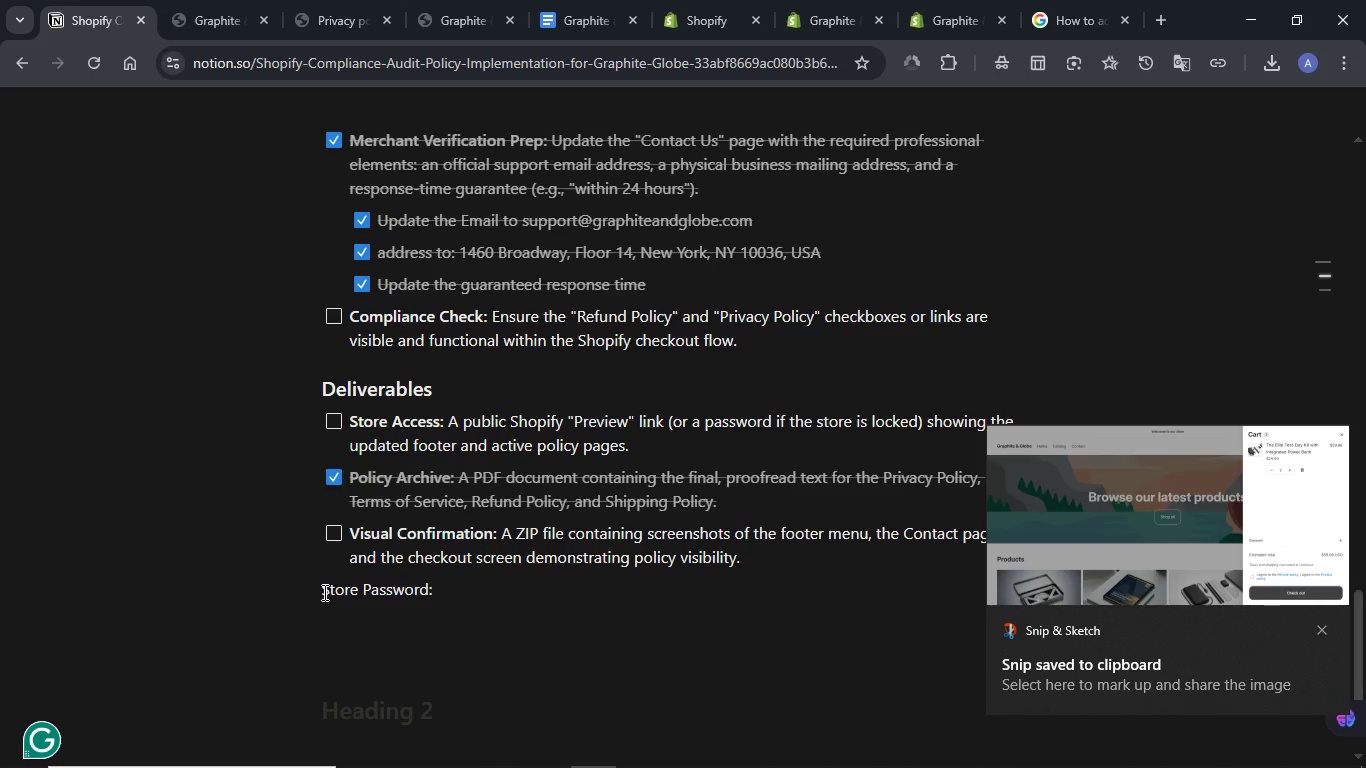 
key(Control+ControlLeft)
 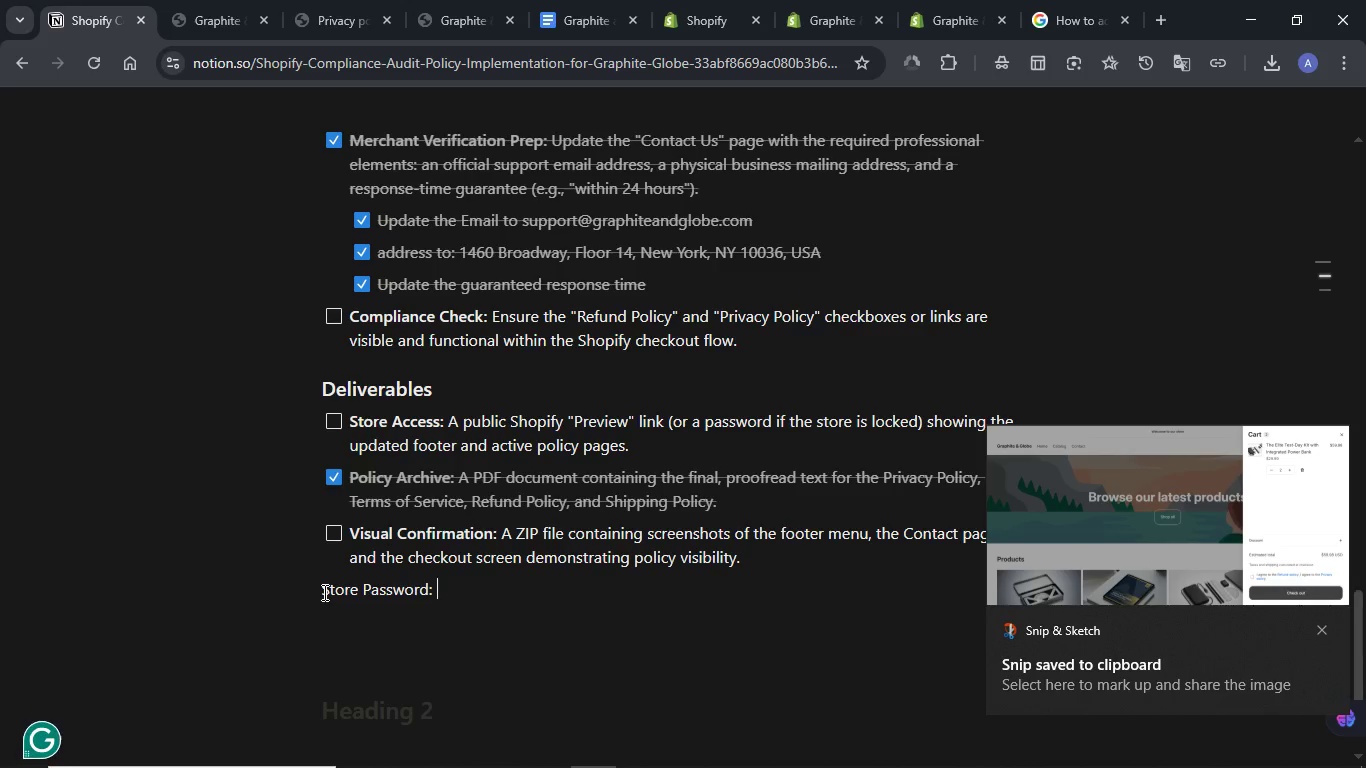 
key(Control+V)
 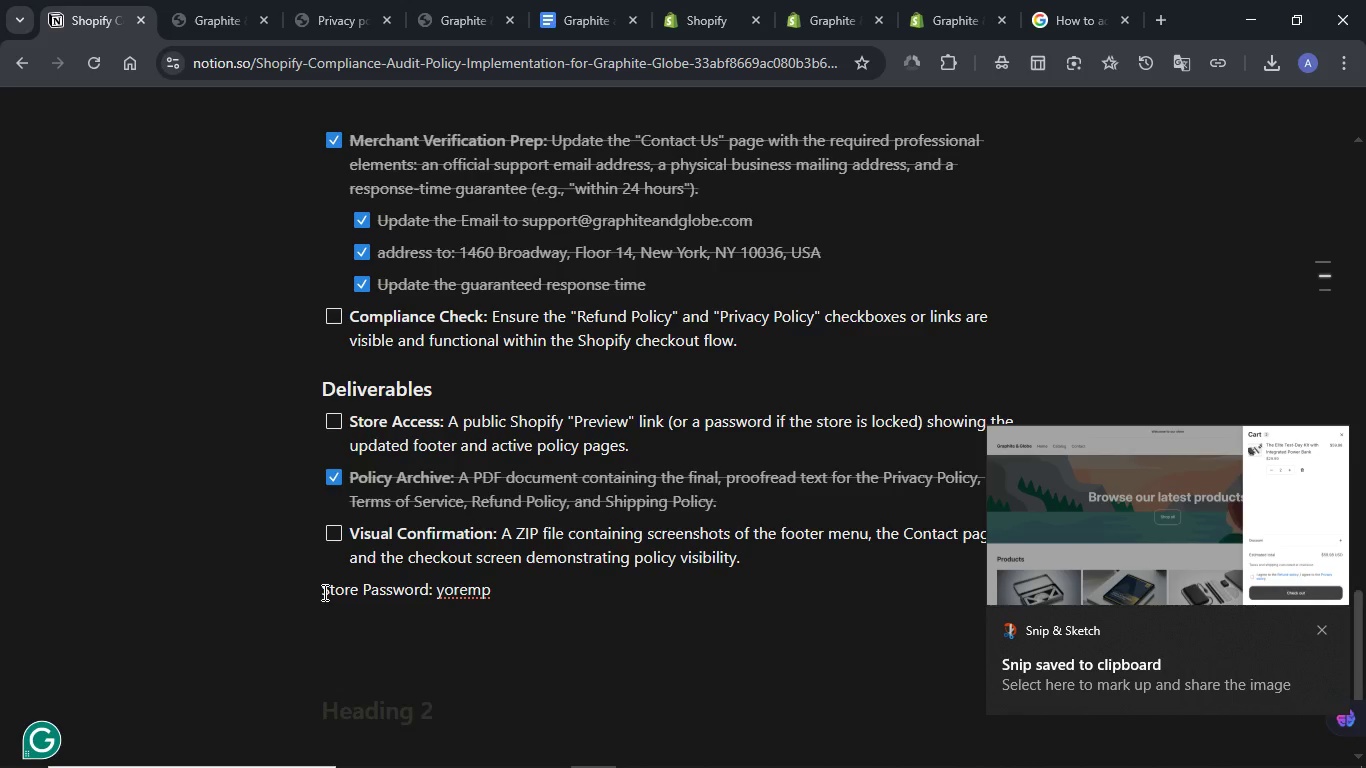 
key(Enter)
 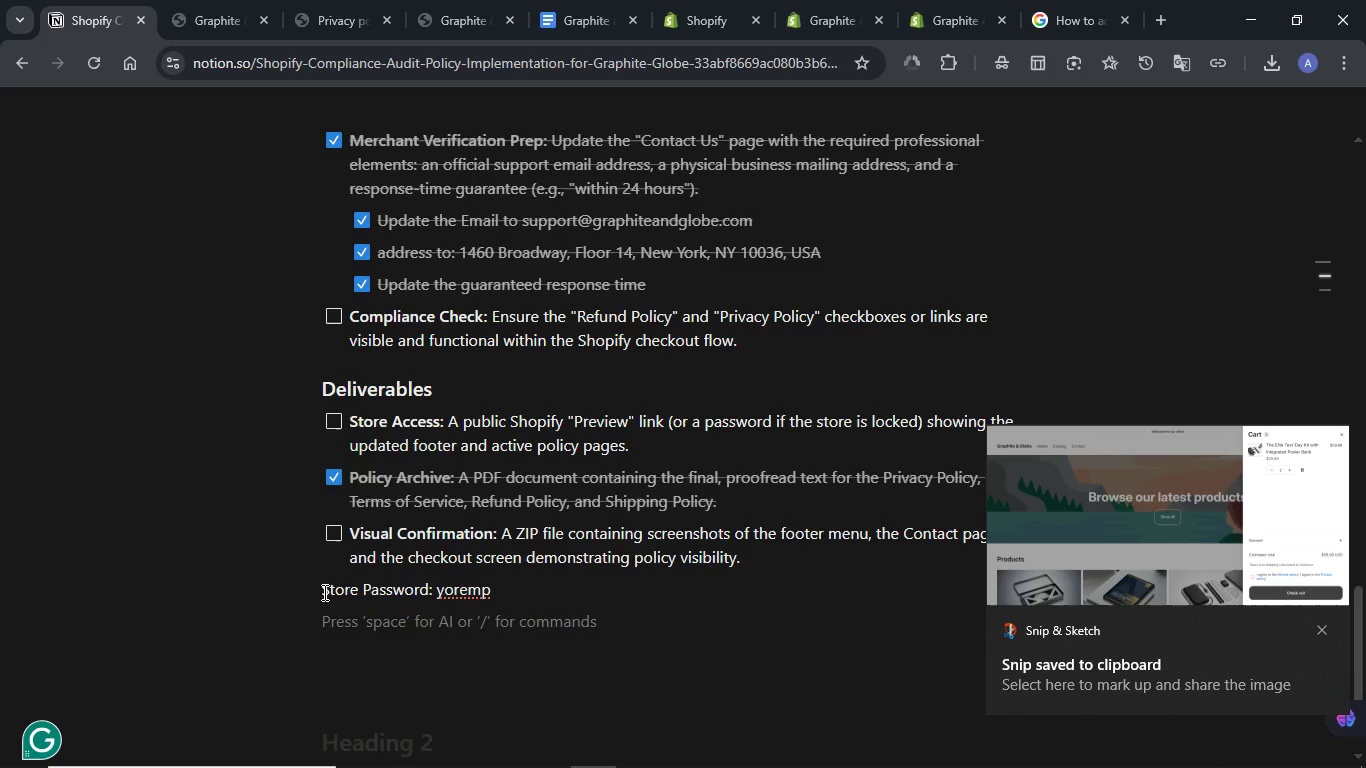 
type(Store Link )
key(Backspace)
type(: )
 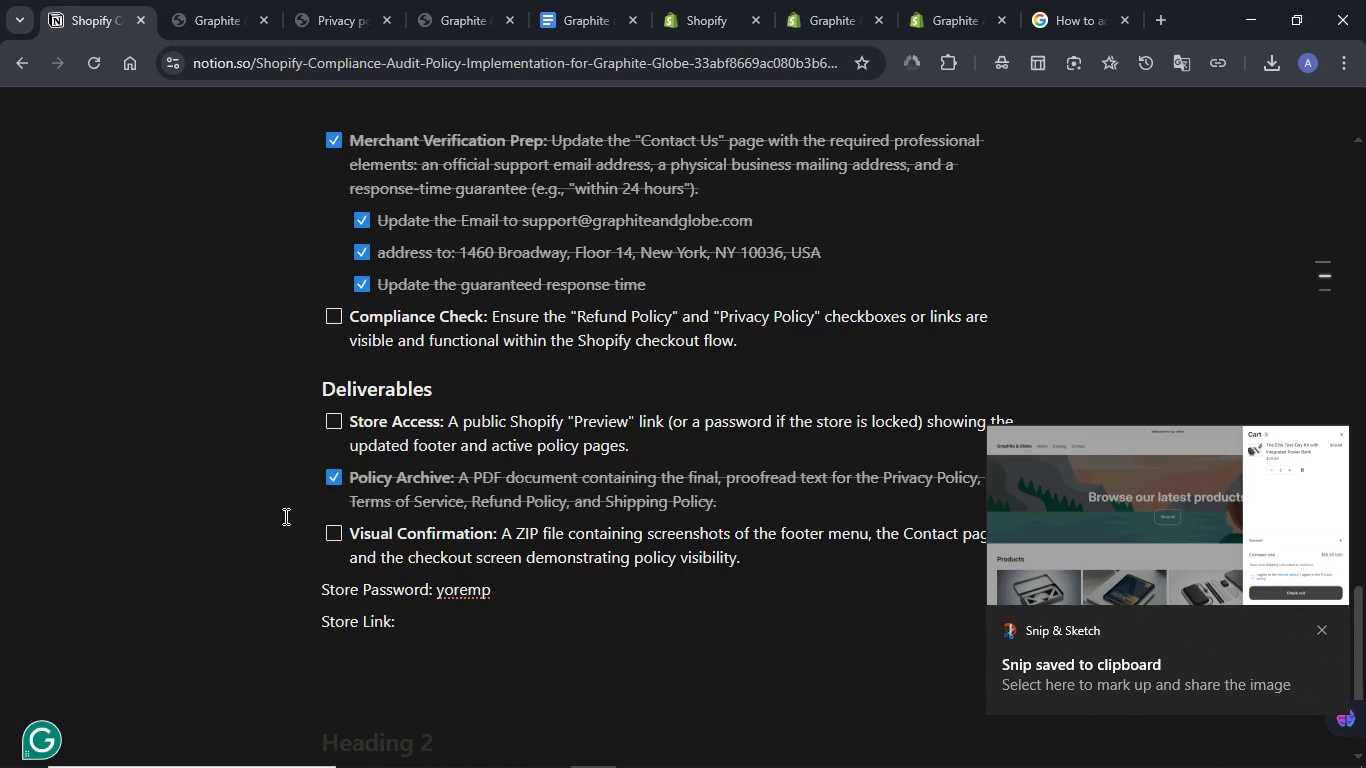 
left_click([199, 2])
 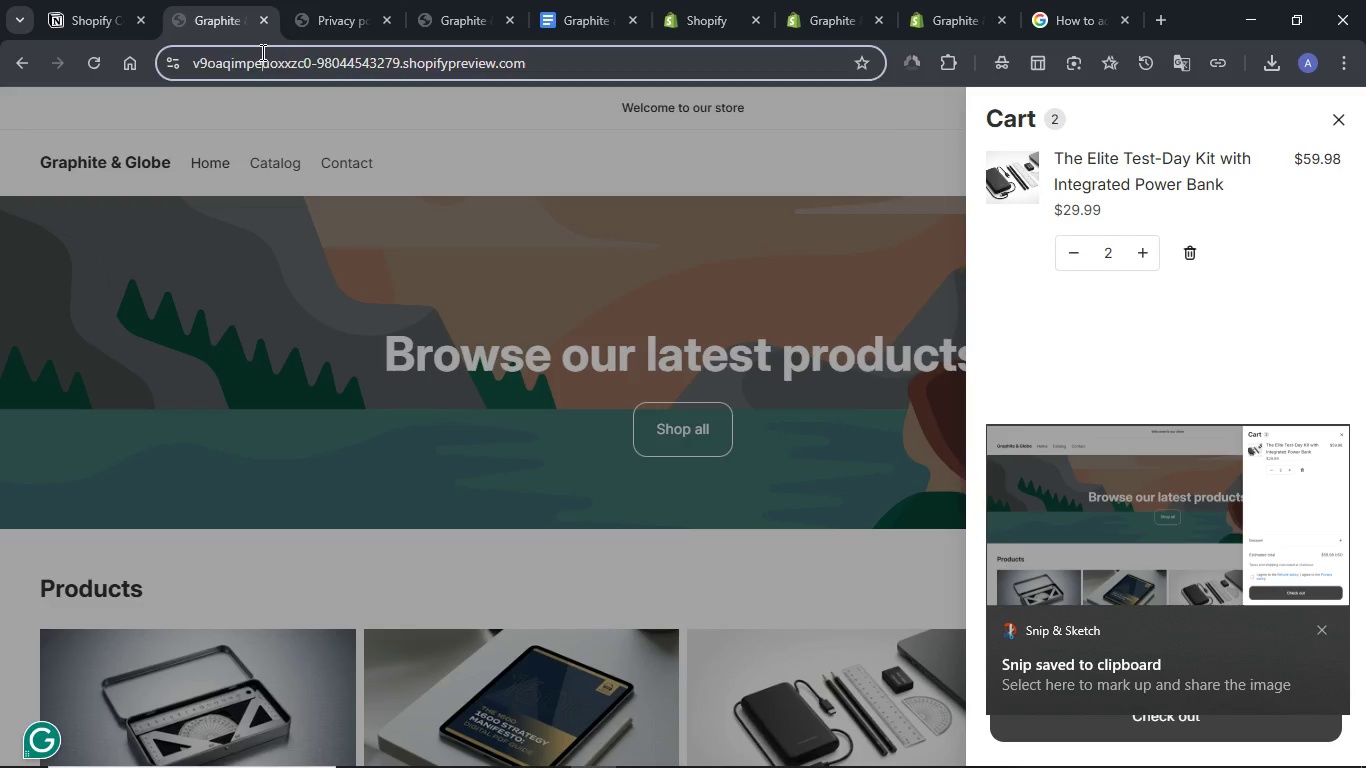 
left_click([261, 52])
 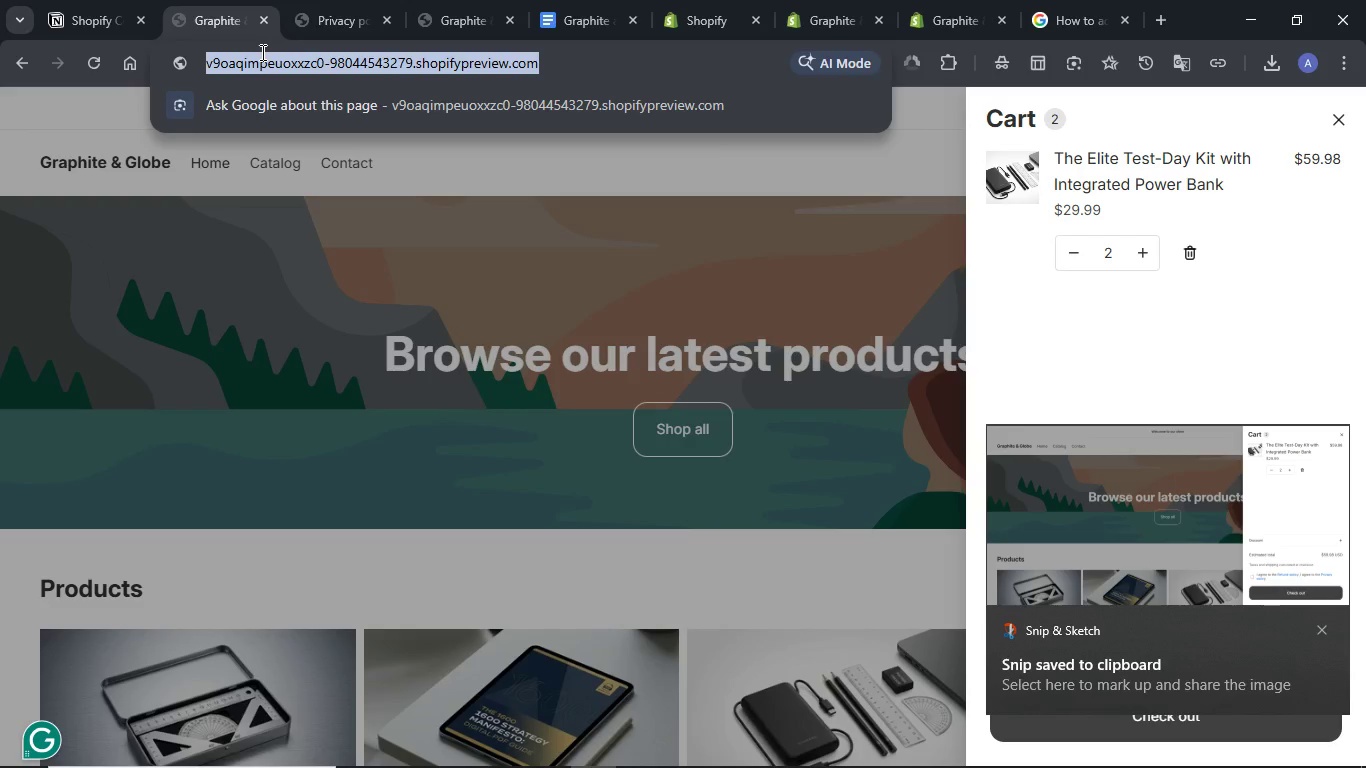 
key(Control+C)
 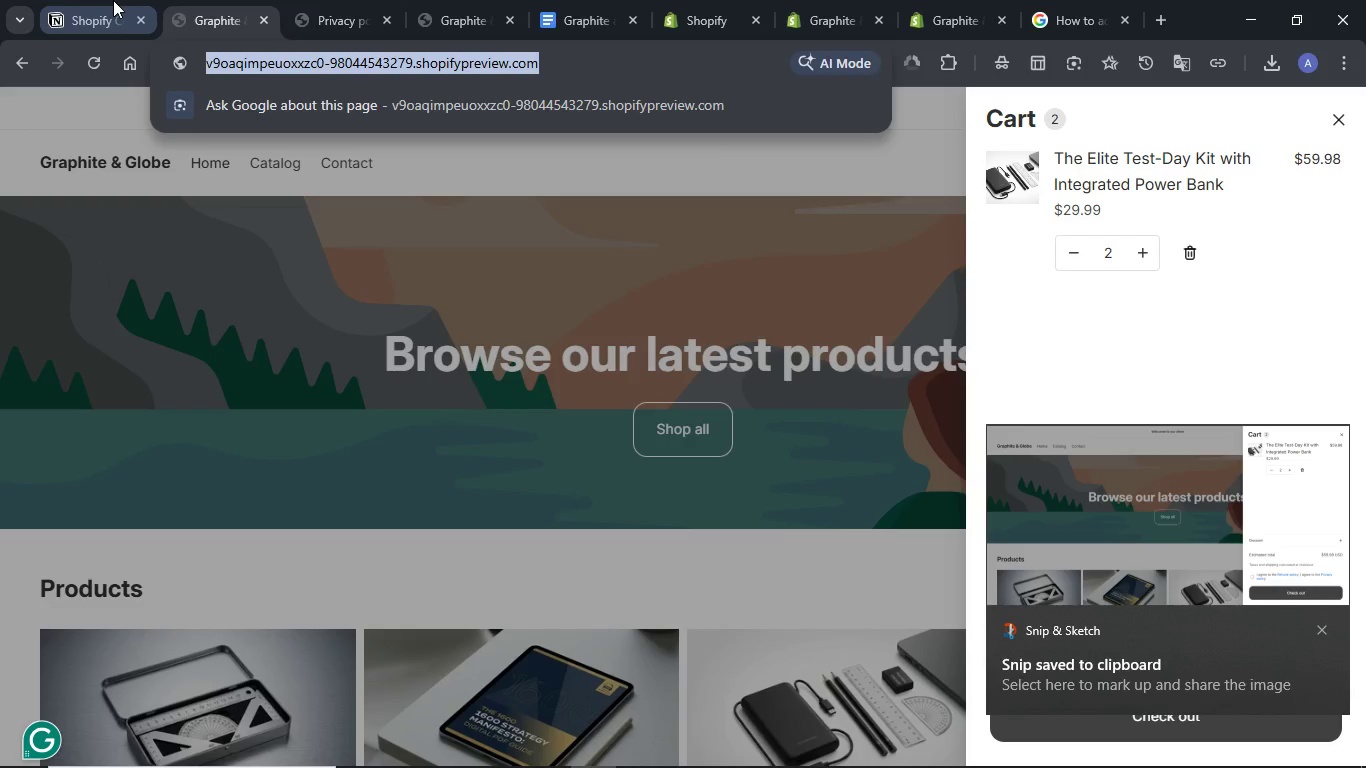 
left_click([113, 0])
 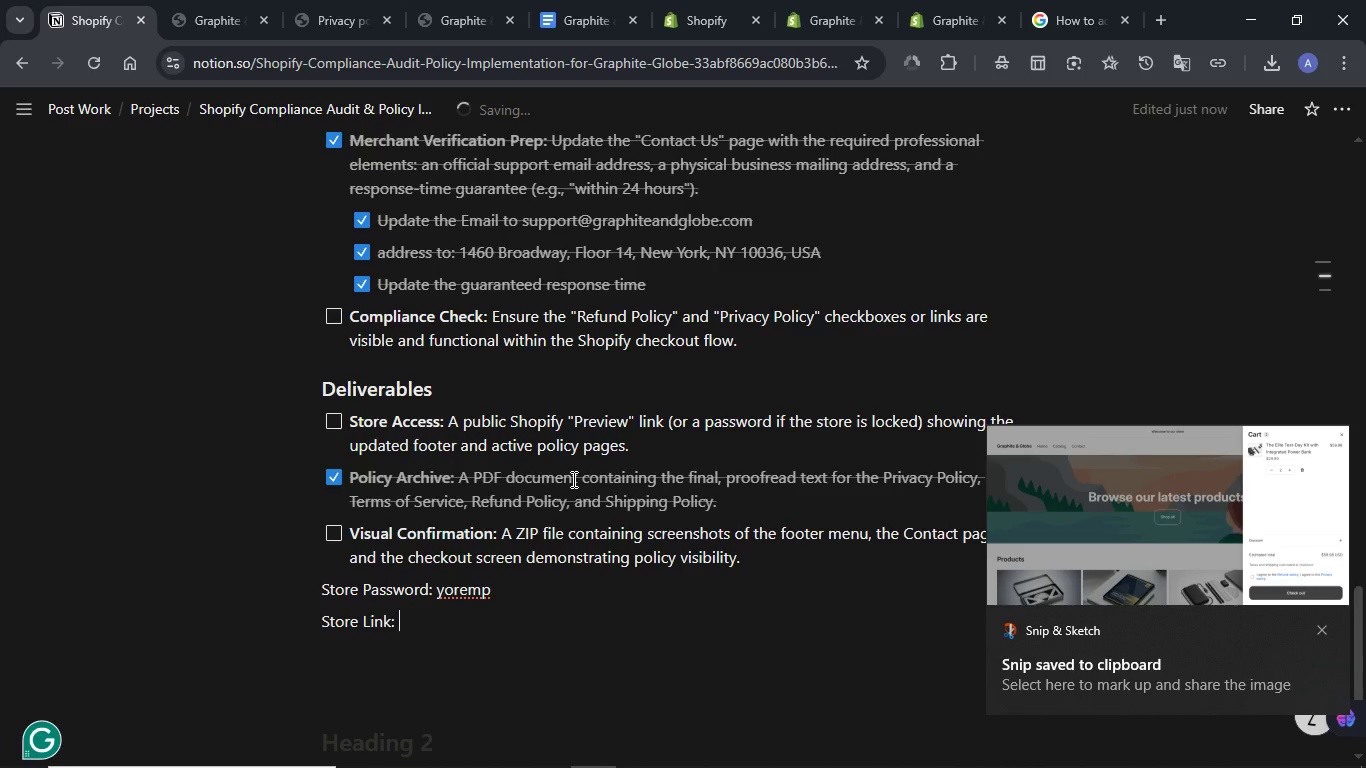 
key(Control+V)
 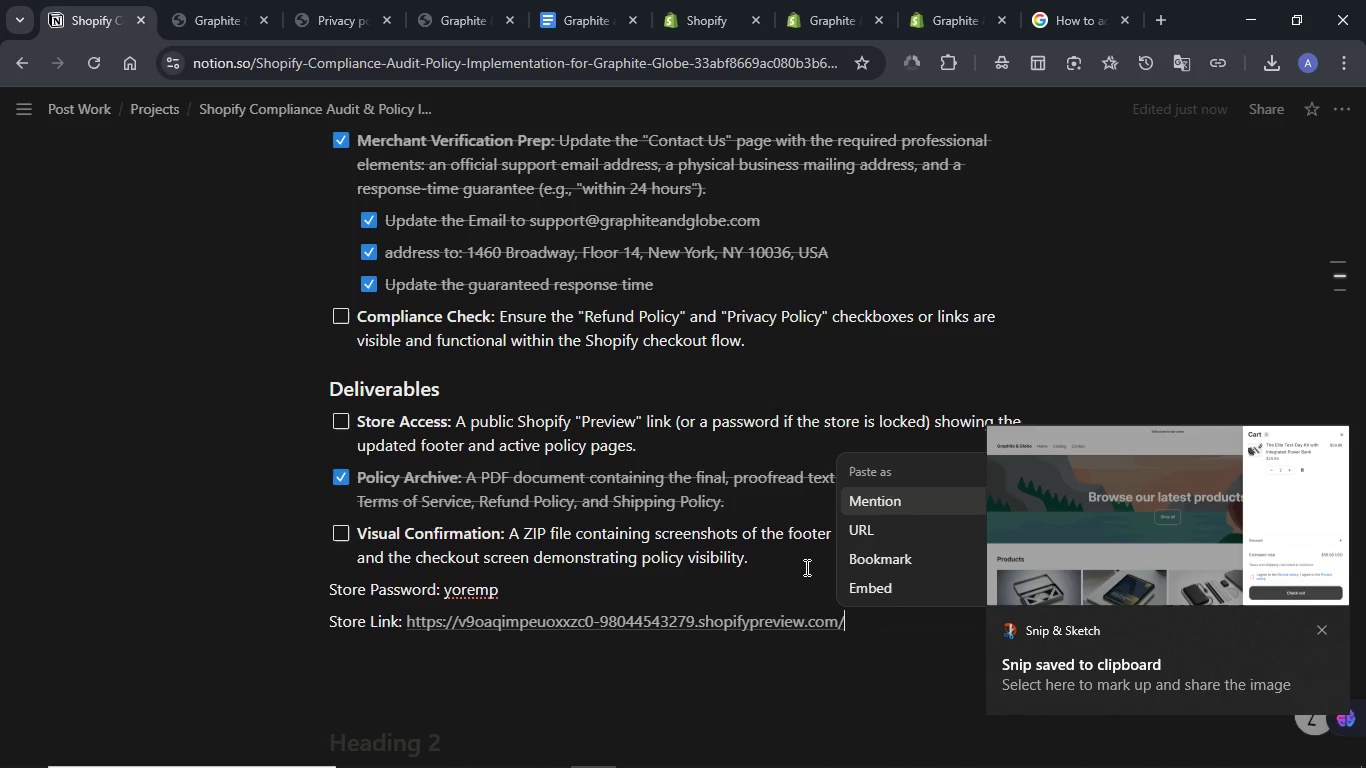 
left_click([872, 534])
 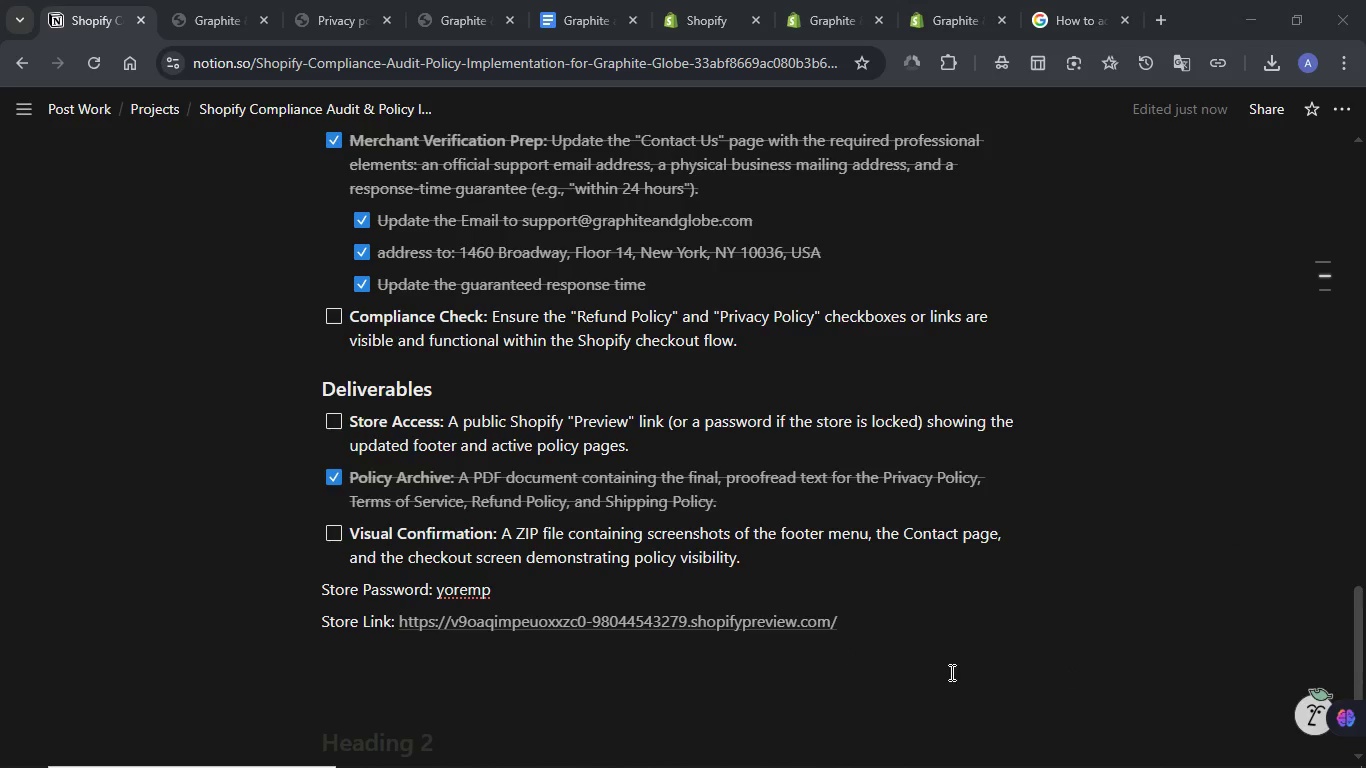 
left_click([192, 13])
 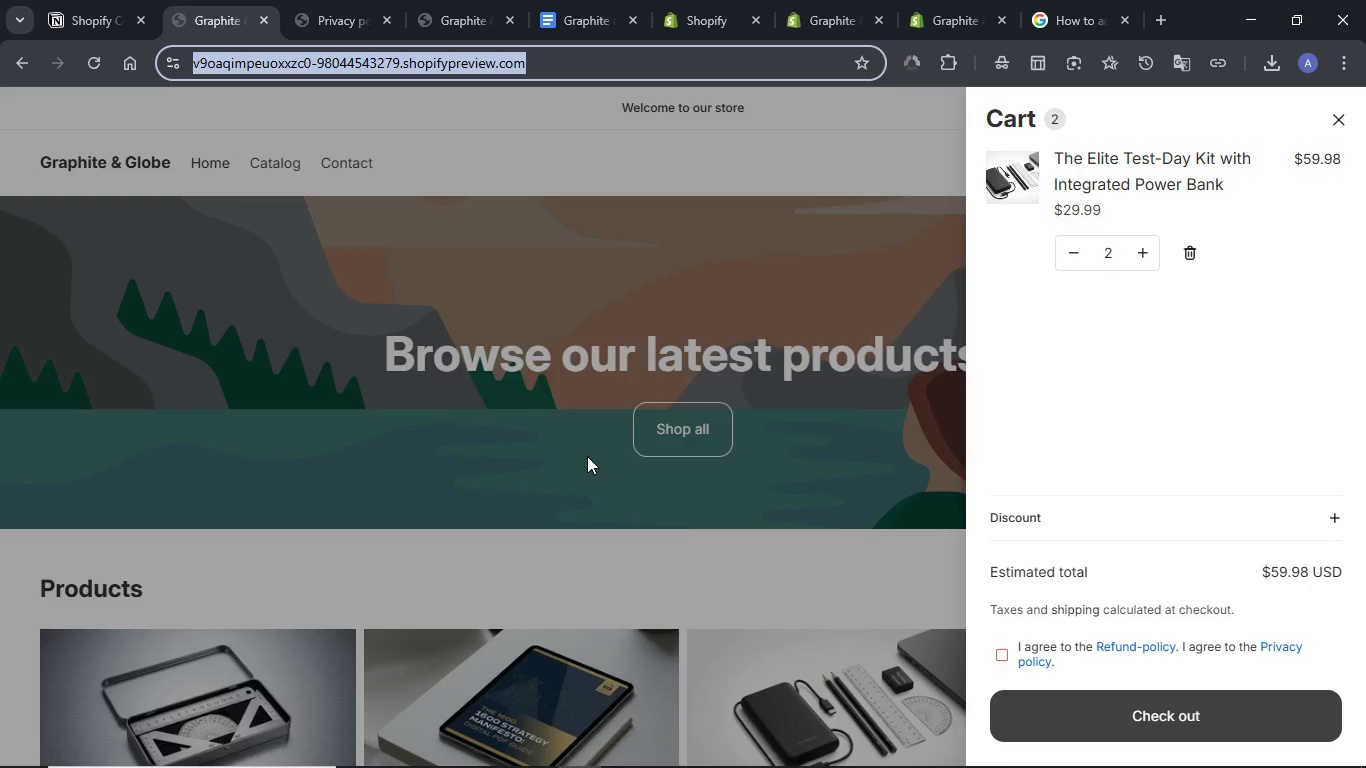 
key(Meta+Shift+S)
 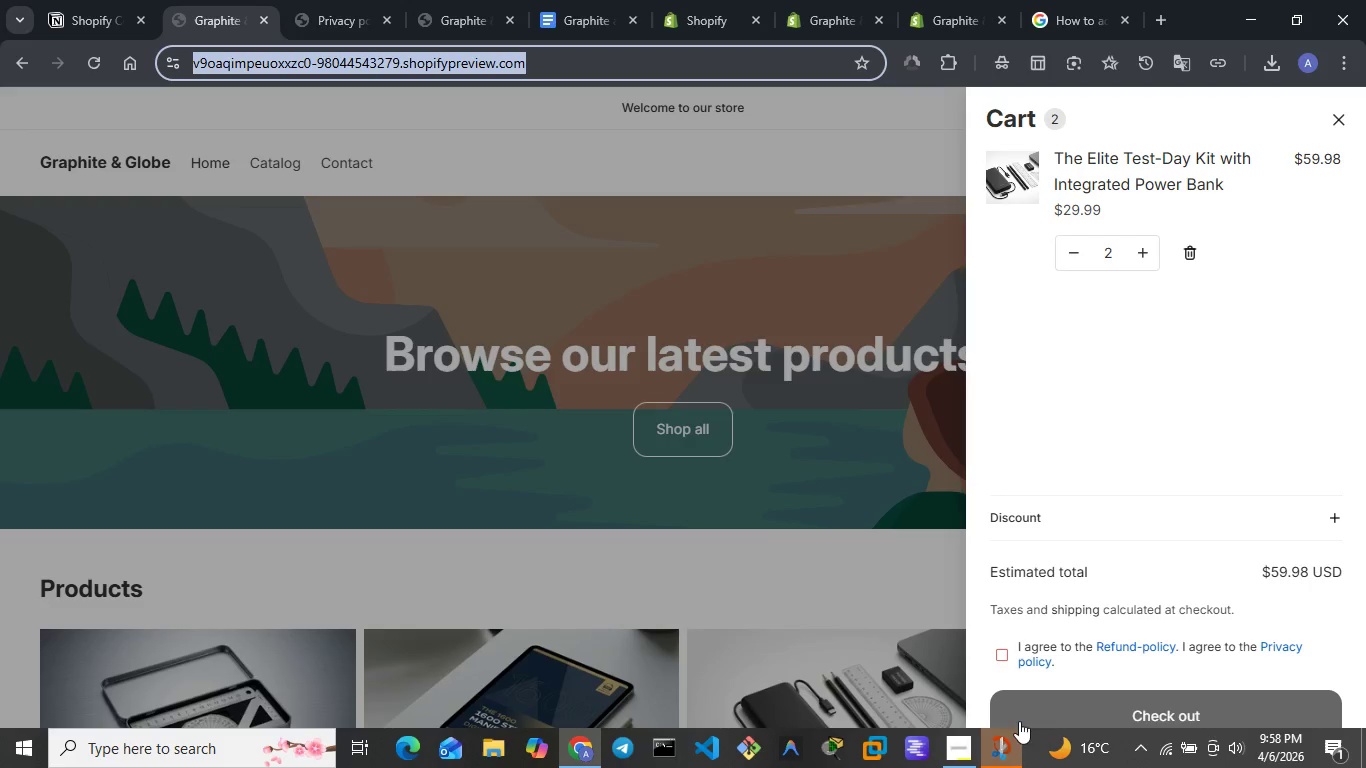 
left_click([1009, 743])
 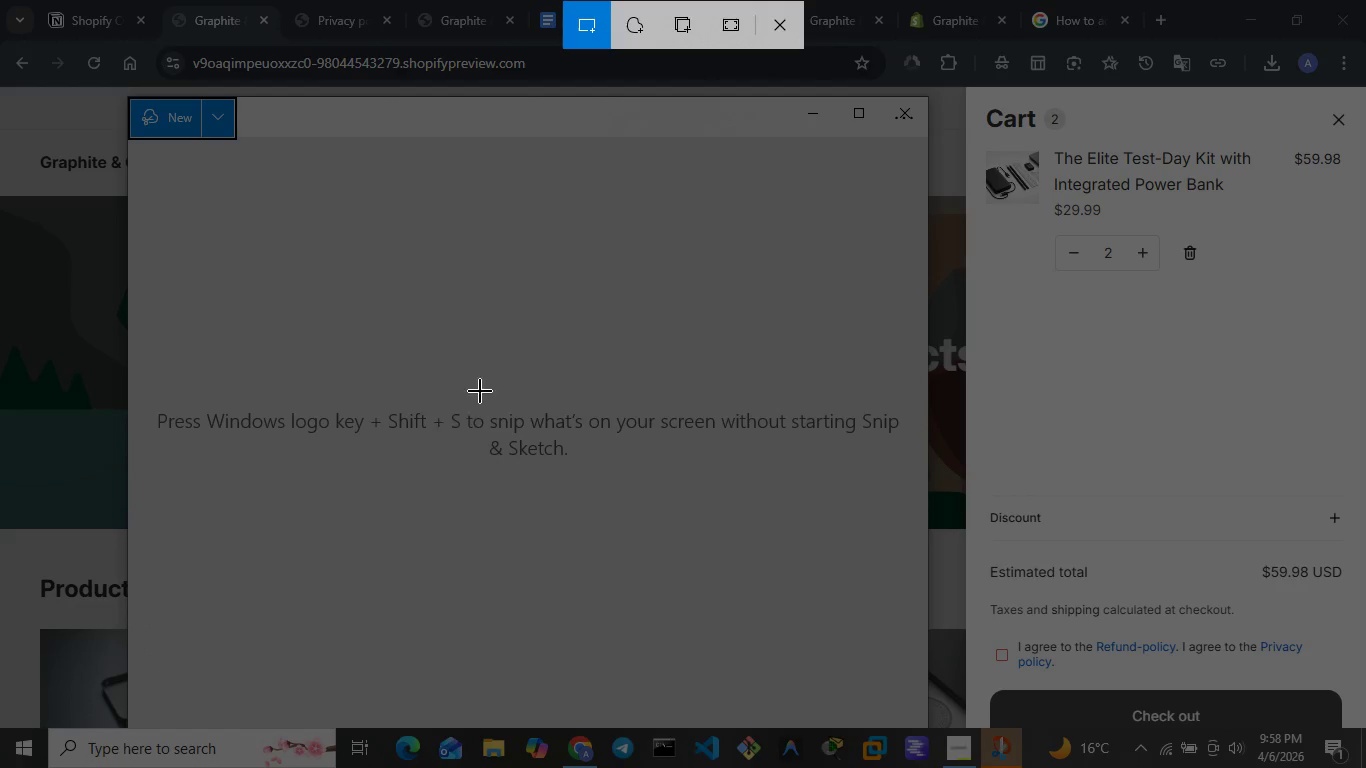 
left_click([849, 160])
 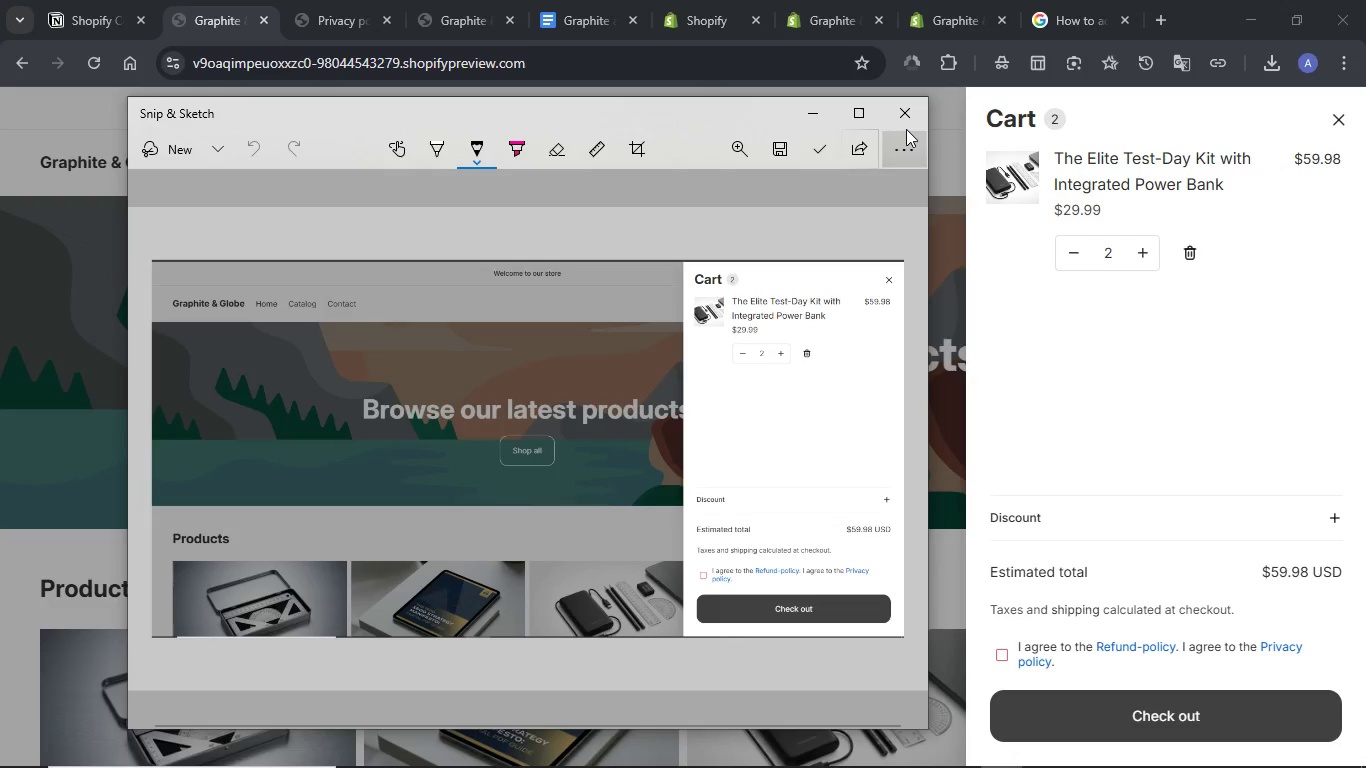 
left_click([906, 129])
 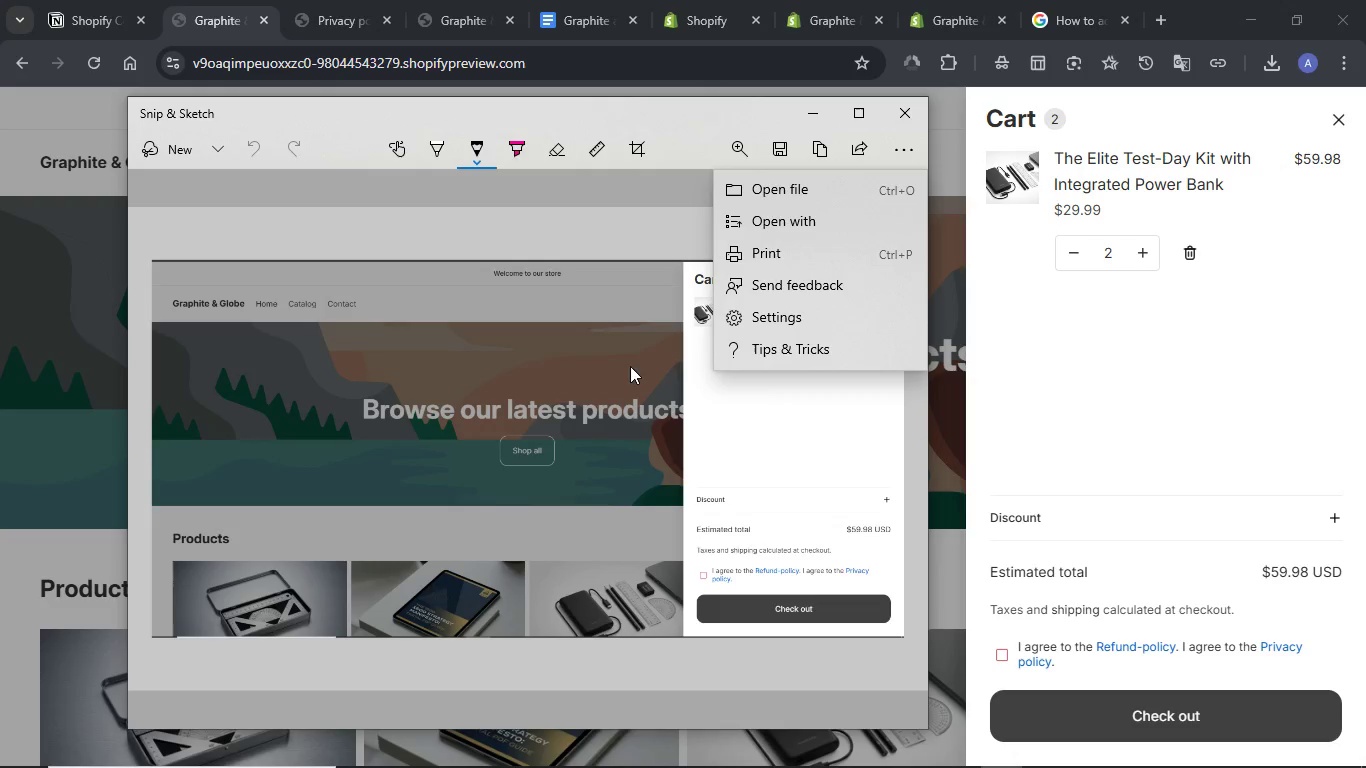 
left_click([601, 371])
 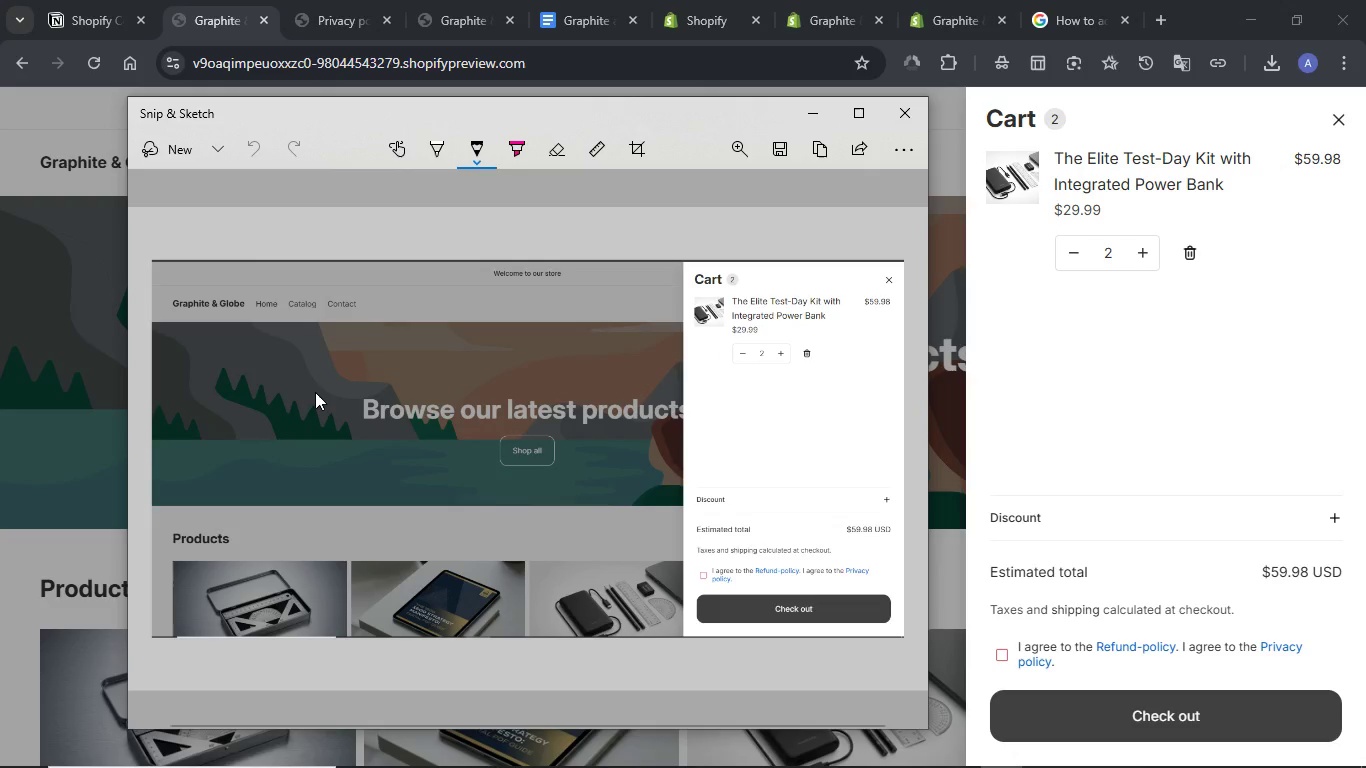 
key(Control+S)
 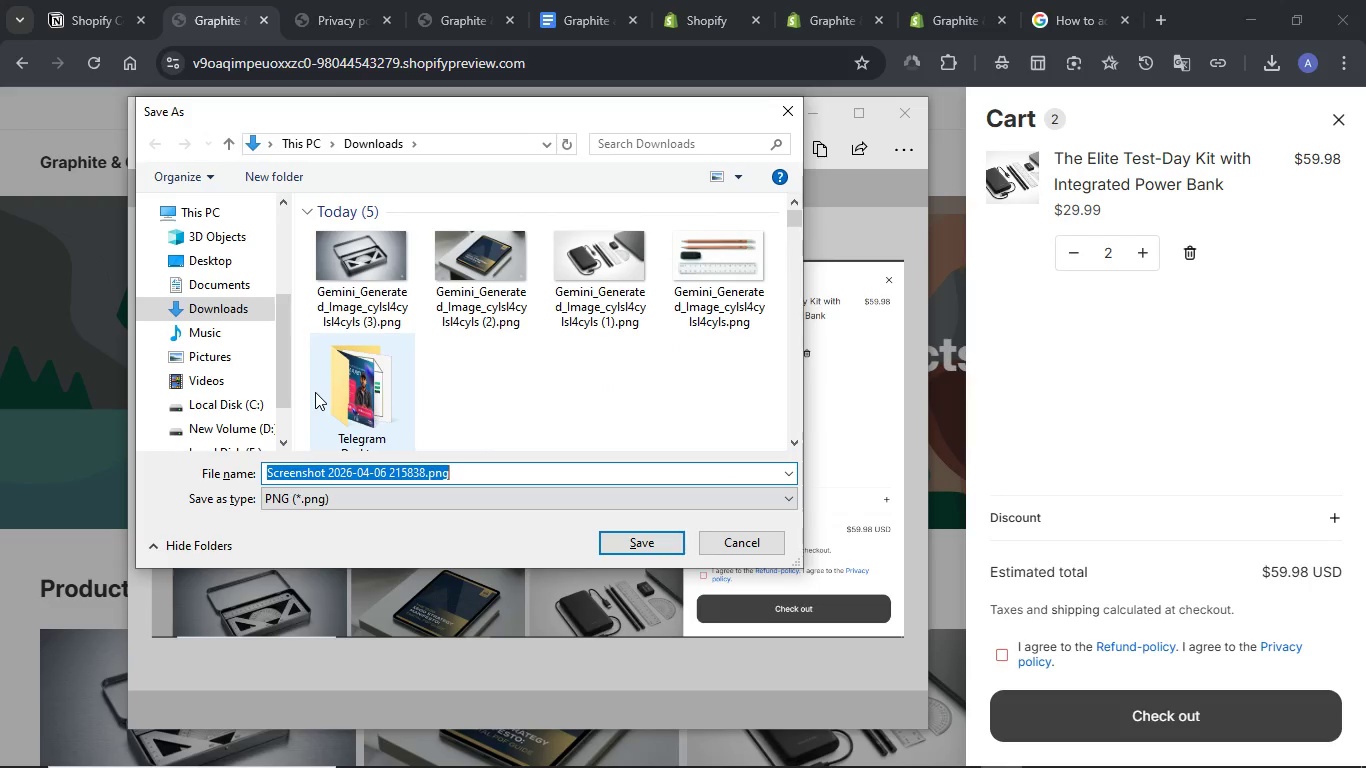 
wait(6.22)
 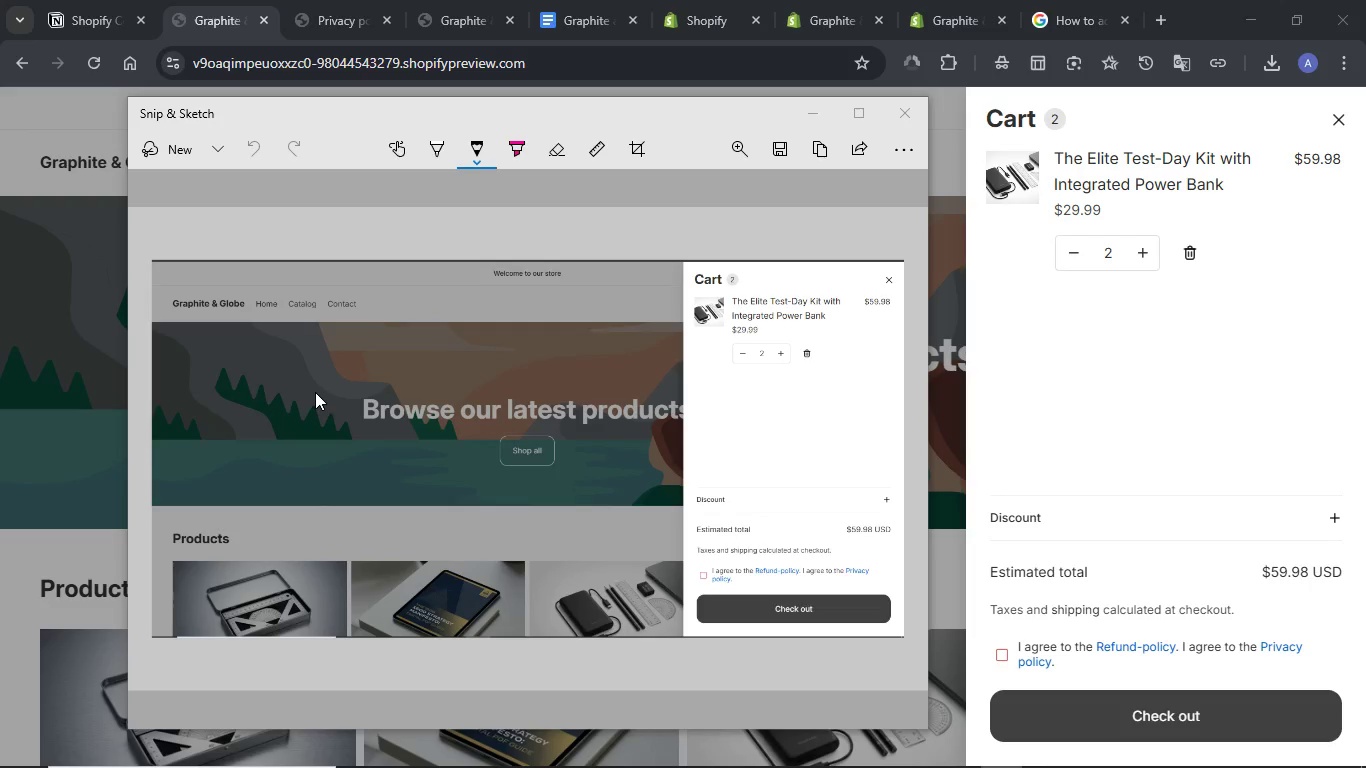 
left_click([236, 266])
 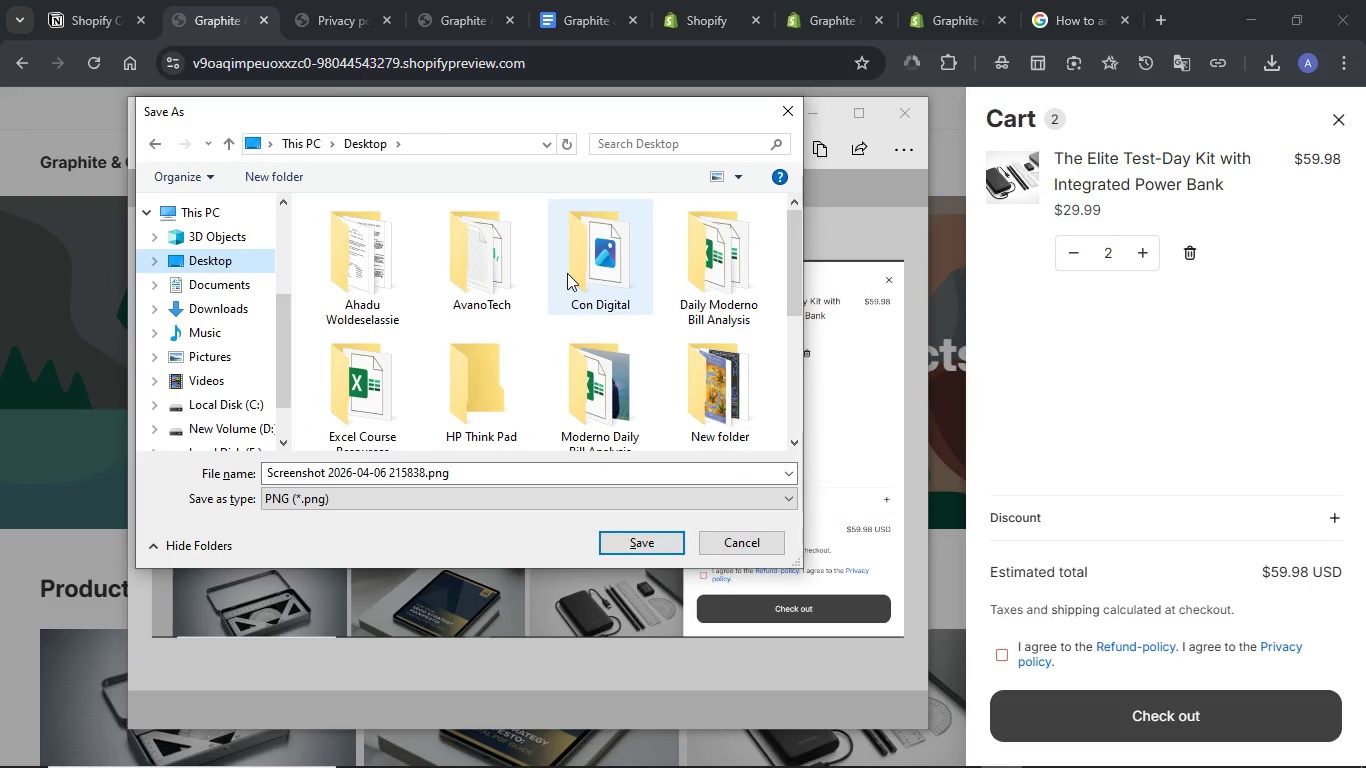 
left_click([571, 273])
 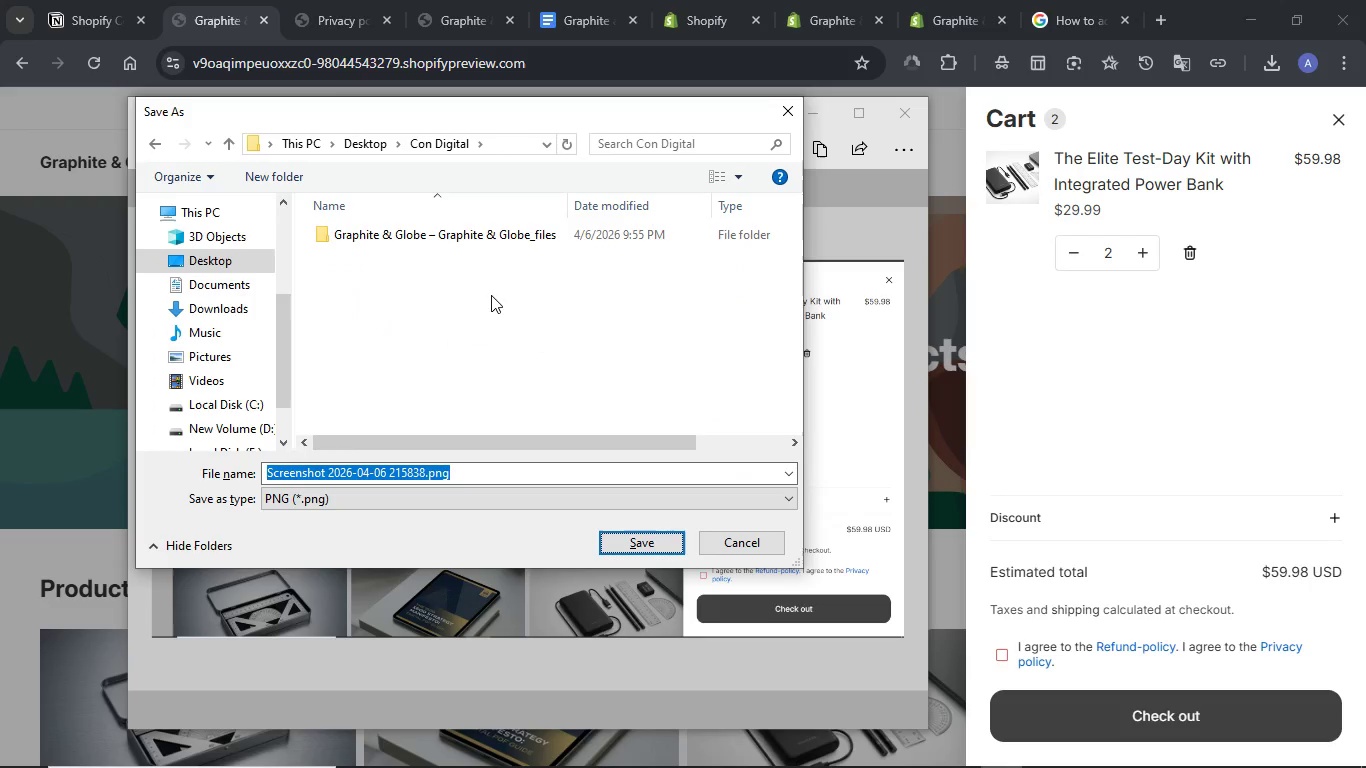 
left_click([616, 544])
 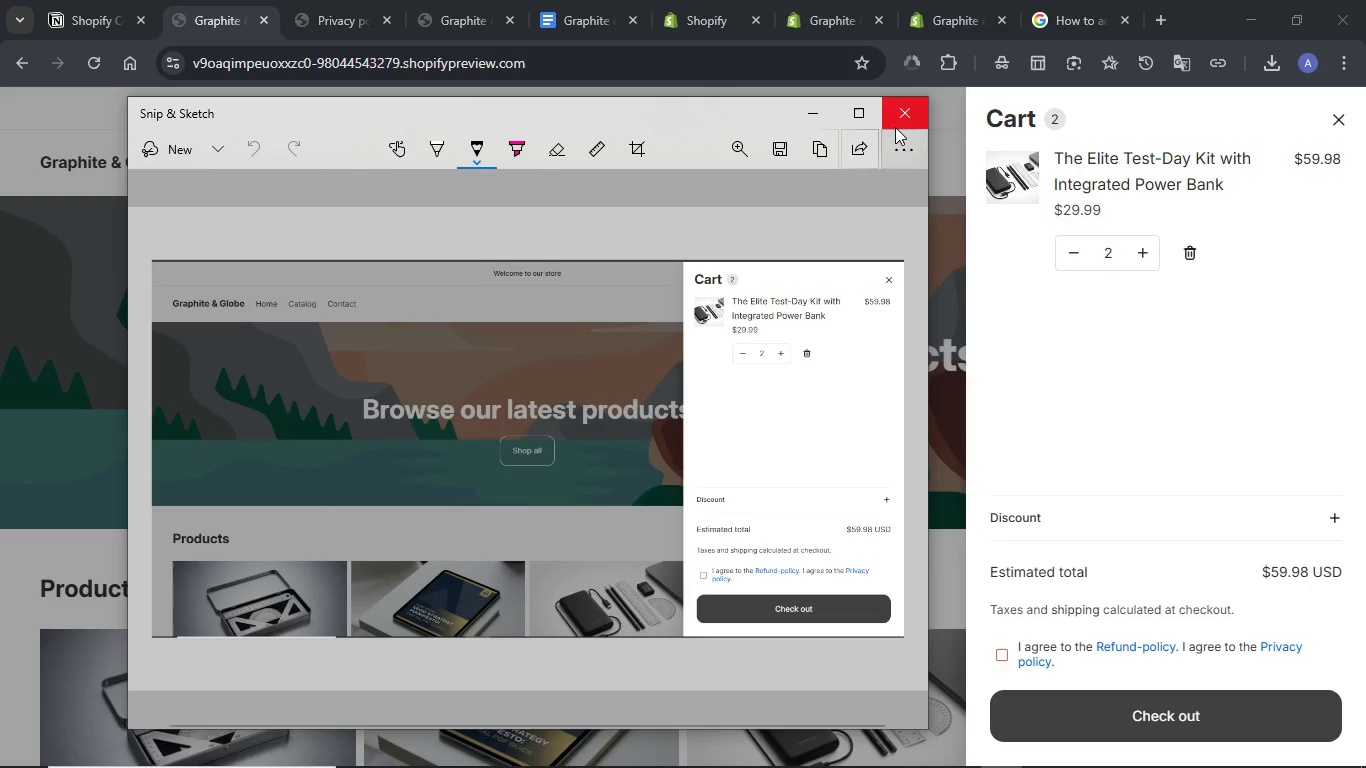 
left_click([895, 127])
 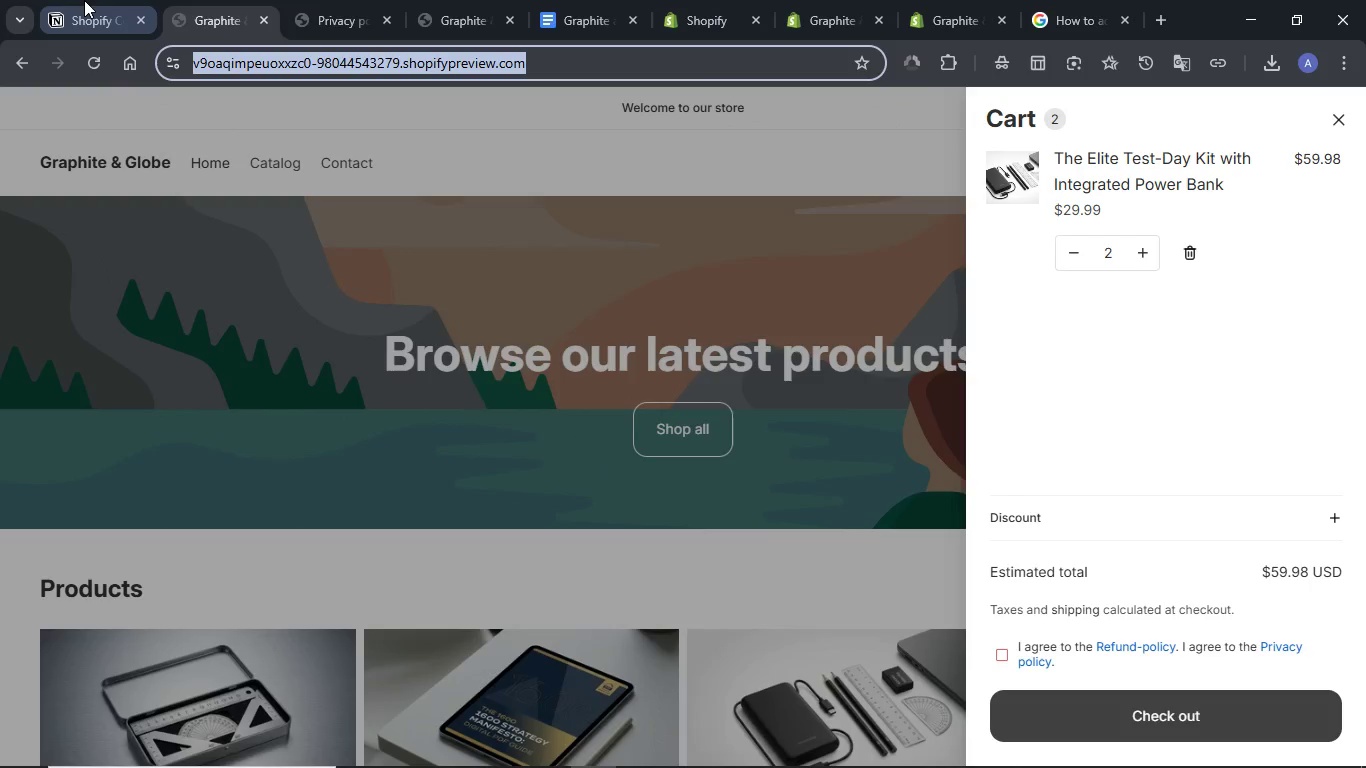 
left_click([84, 0])
 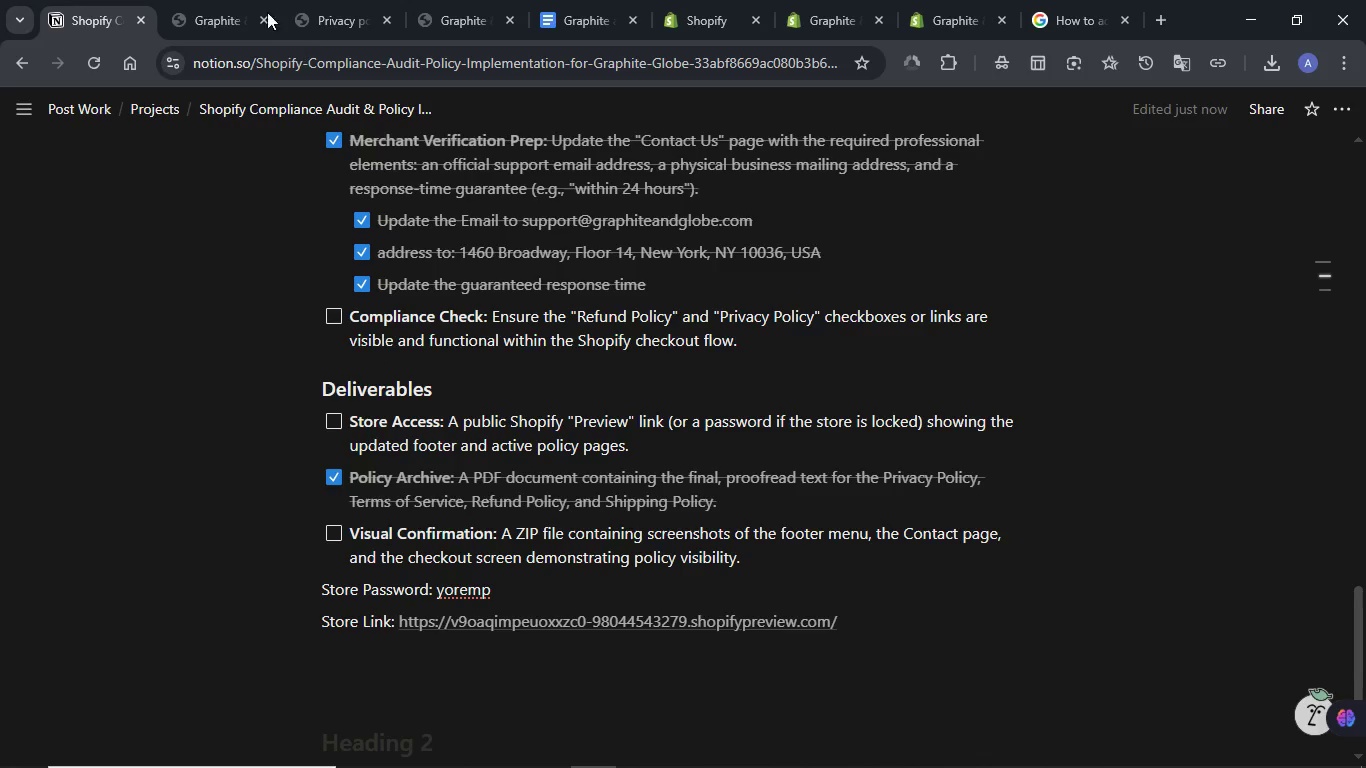 
left_click([213, 0])
 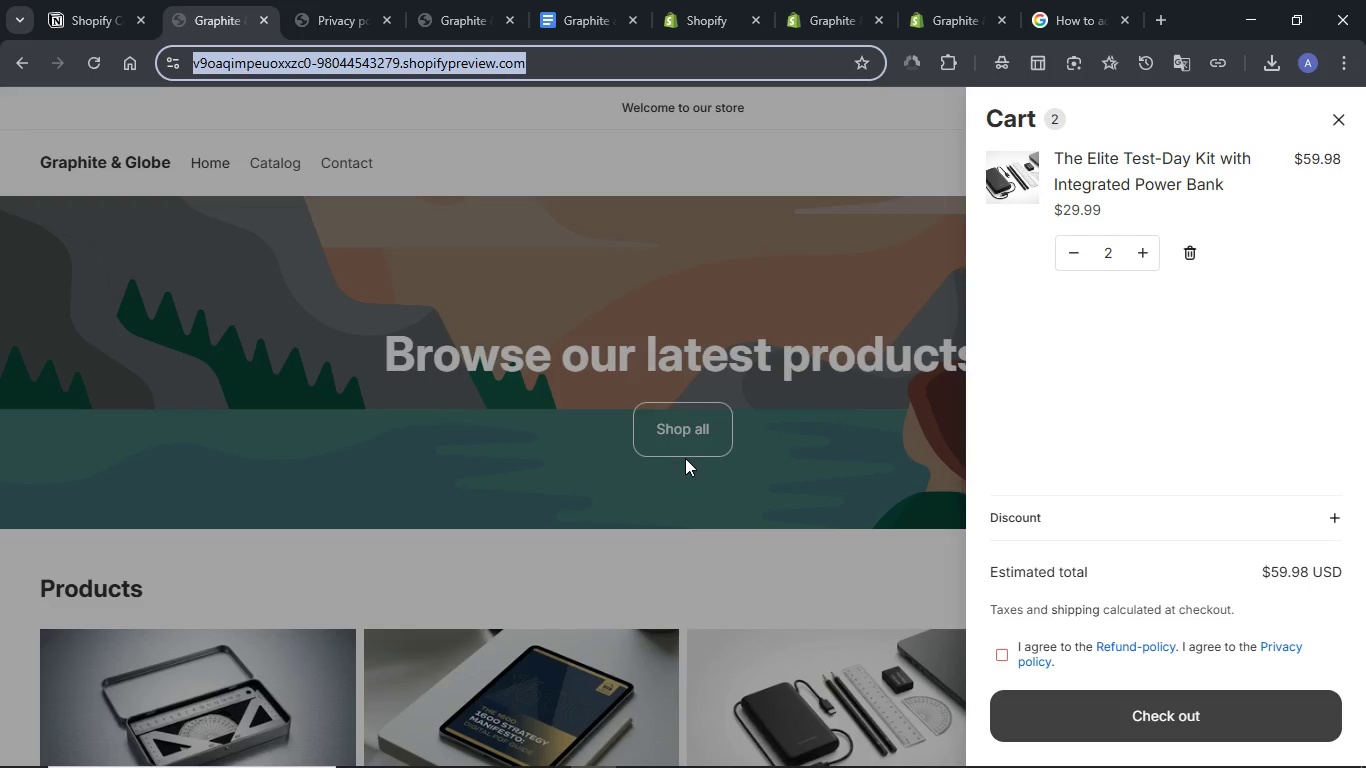 
scroll: coordinate [685, 458], scroll_direction: down, amount: 4.0
 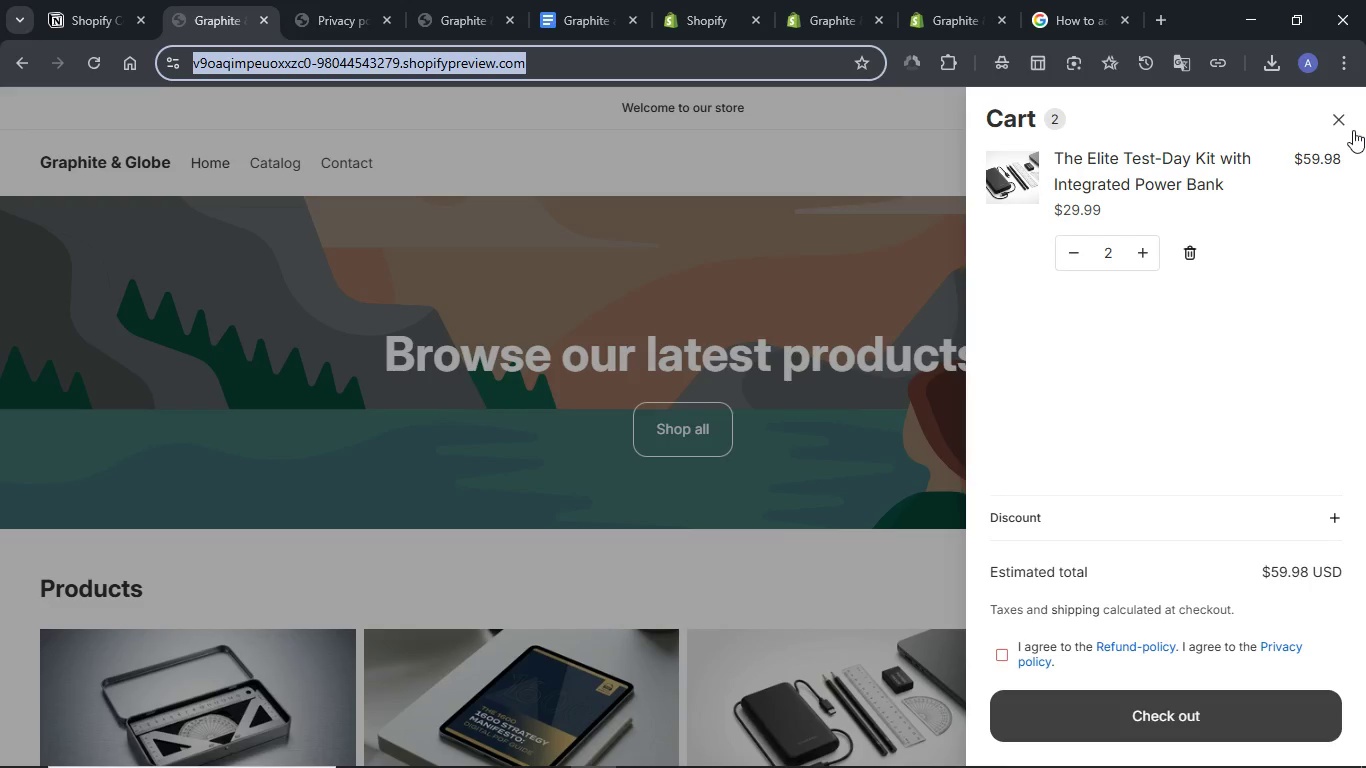 
left_click([1353, 130])
 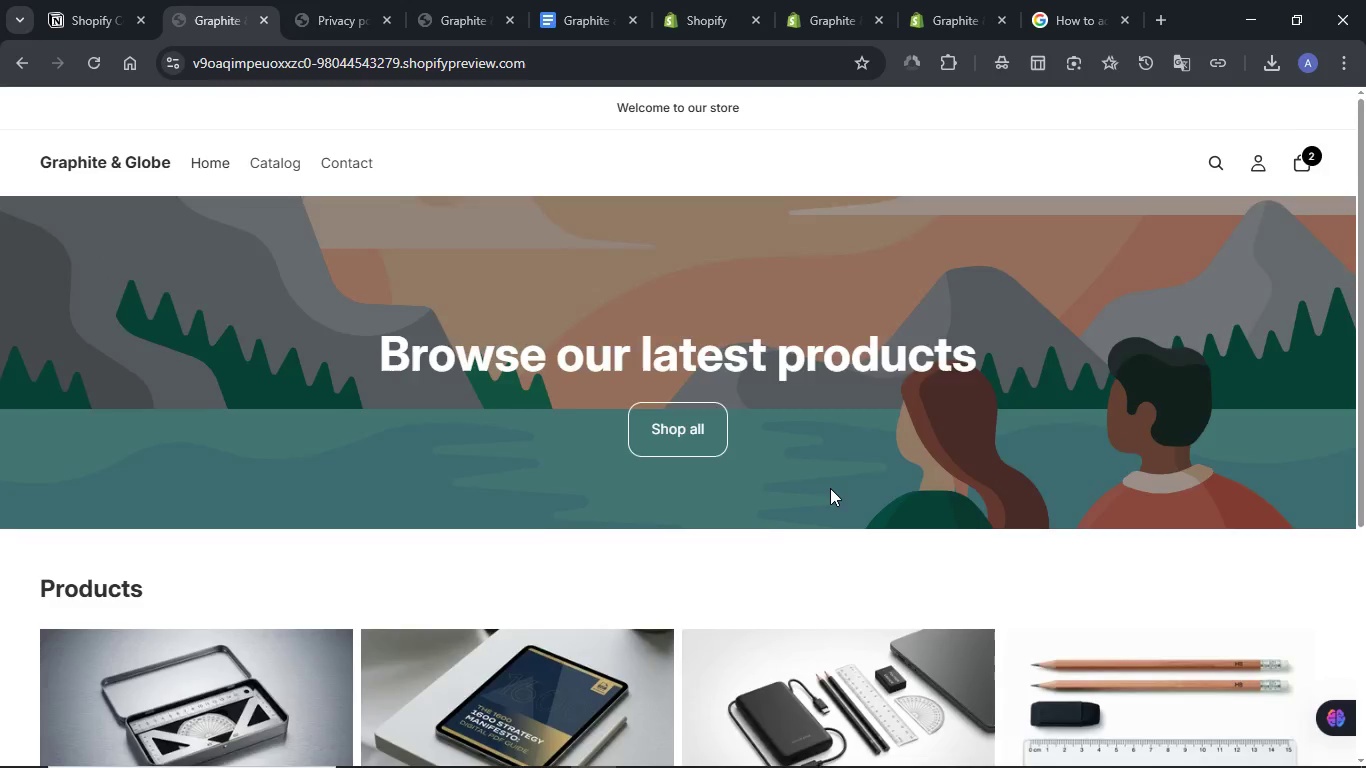 
scroll: coordinate [829, 500], scroll_direction: down, amount: 16.0
 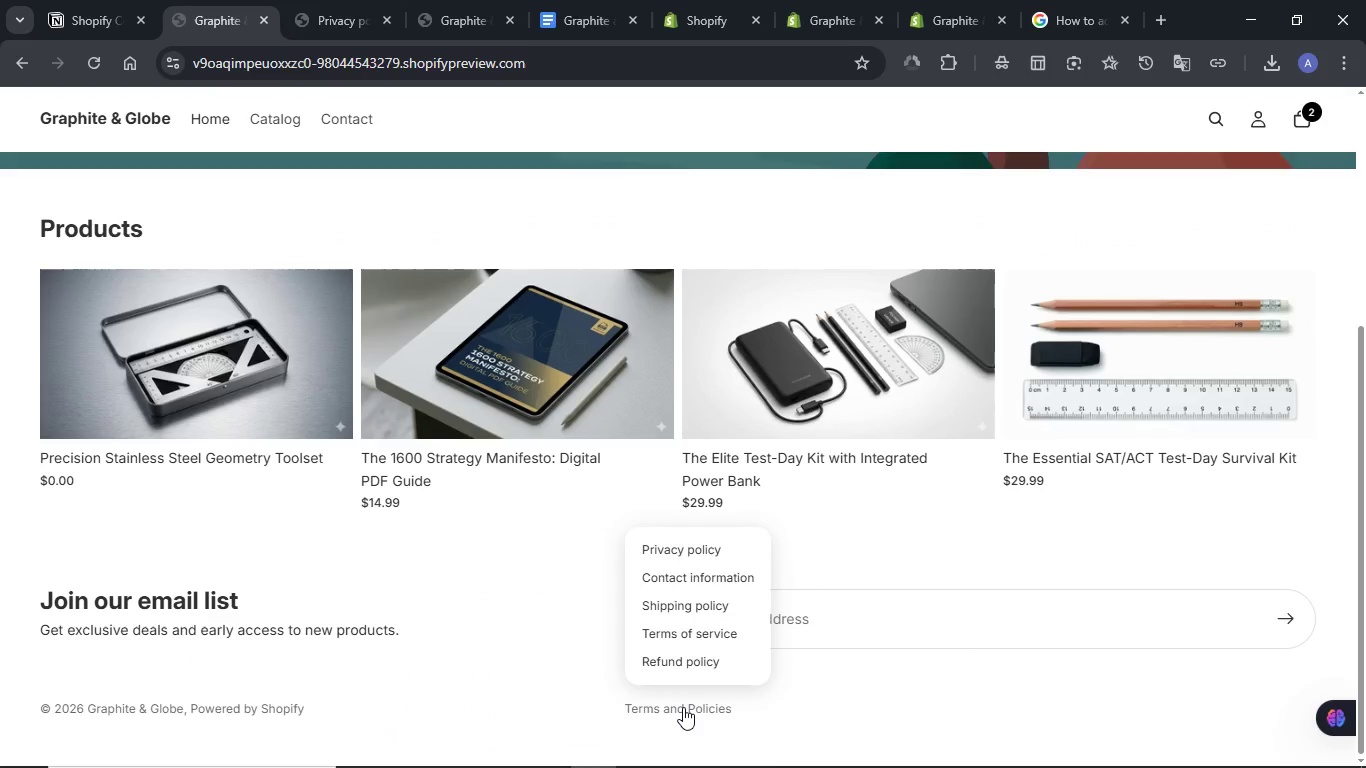 
key(Meta+Shift+S)
 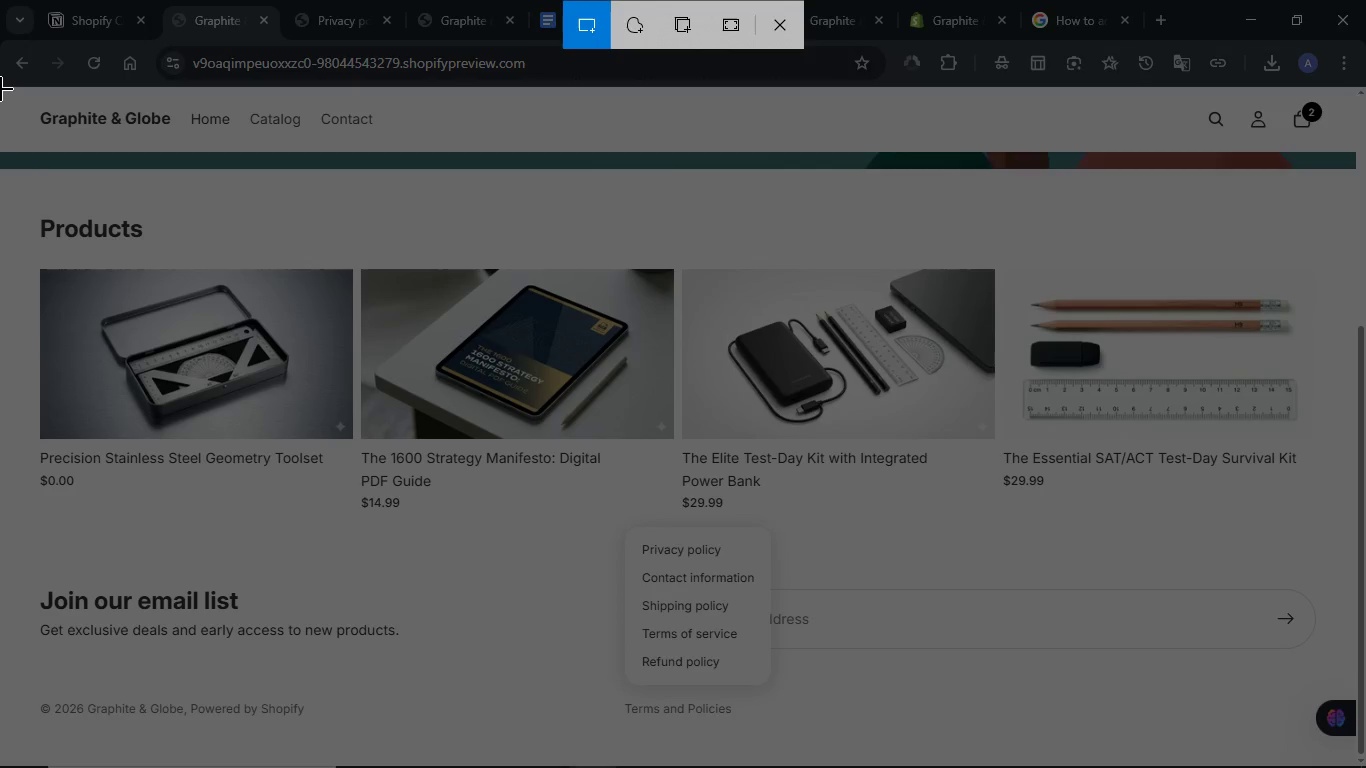 
left_click_drag(start_coordinate=[3, 87], to_coordinate=[1365, 767])
 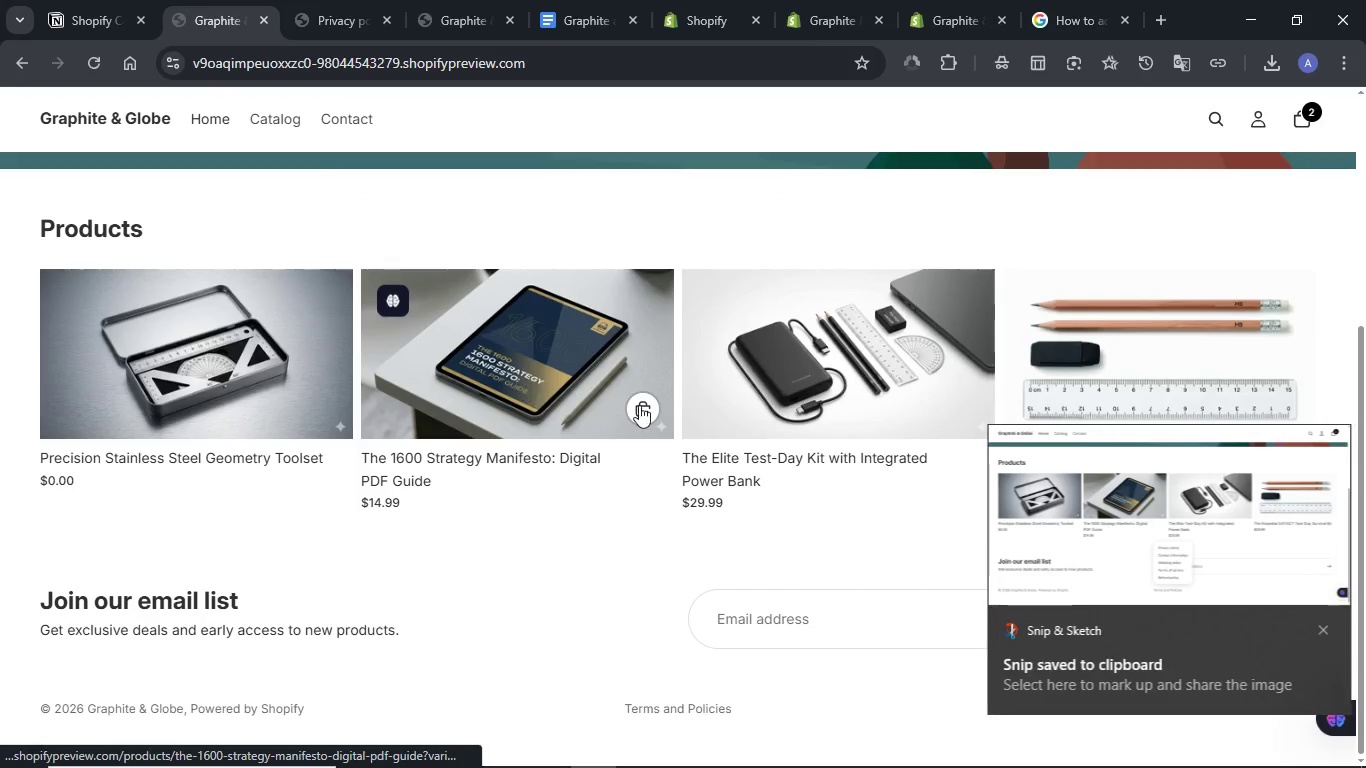 
left_click([1159, 612])
 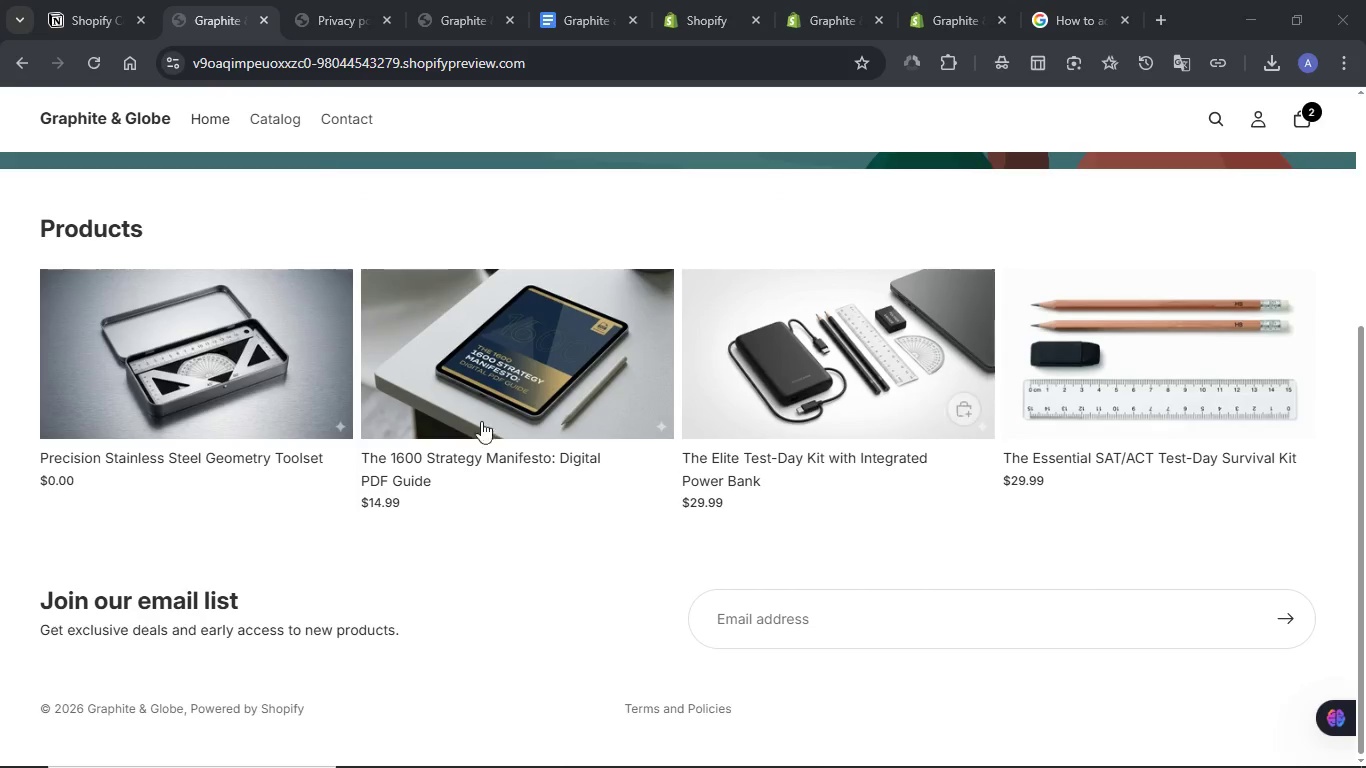 
mouse_move([383, 386])
 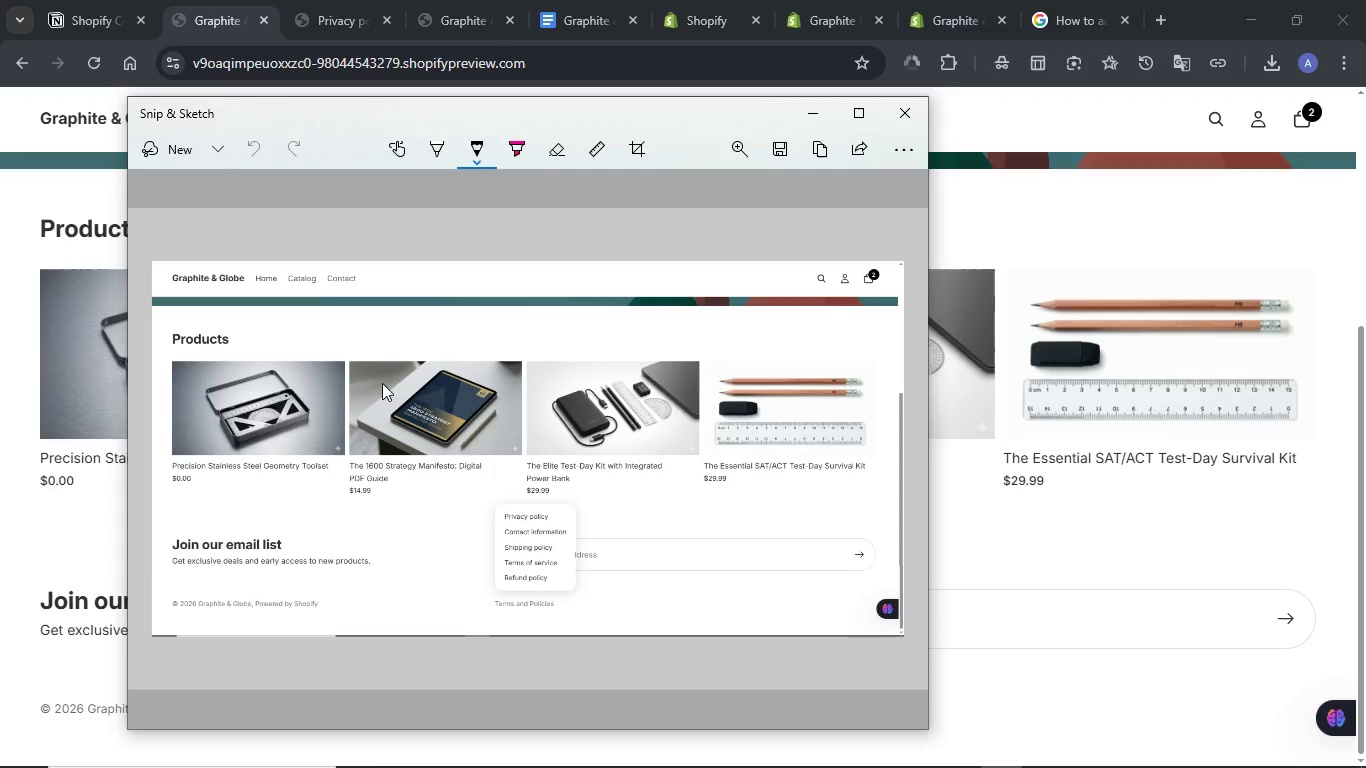 
key(Control+S)
 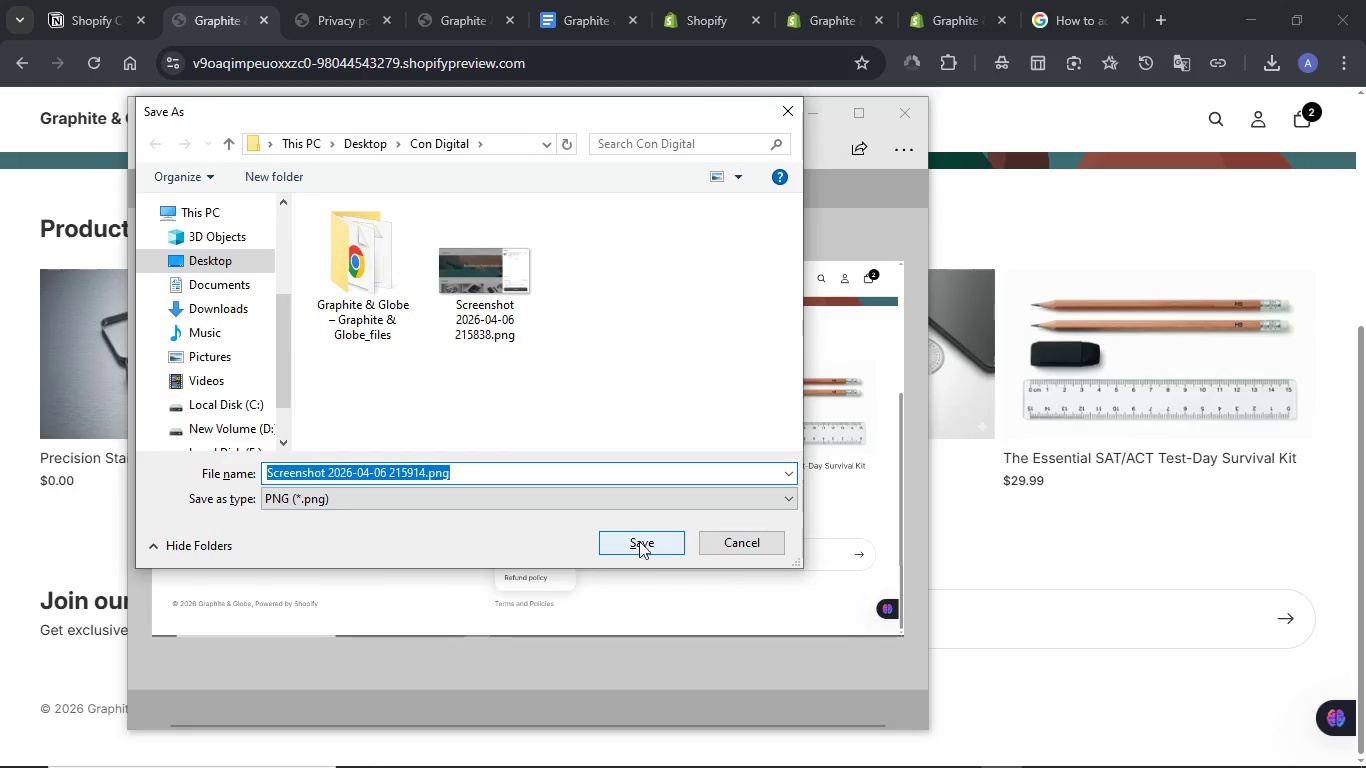 
left_click([635, 536])
 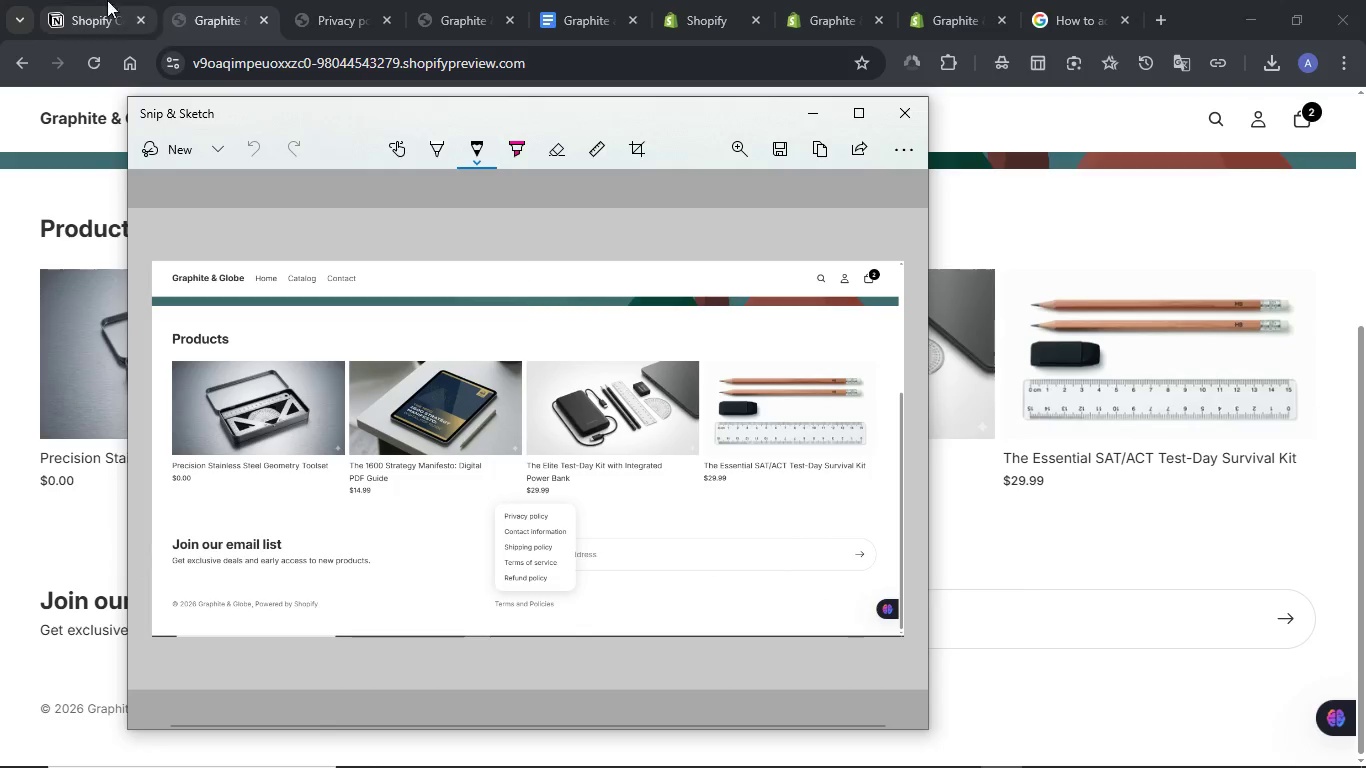 
left_click([52, 0])
 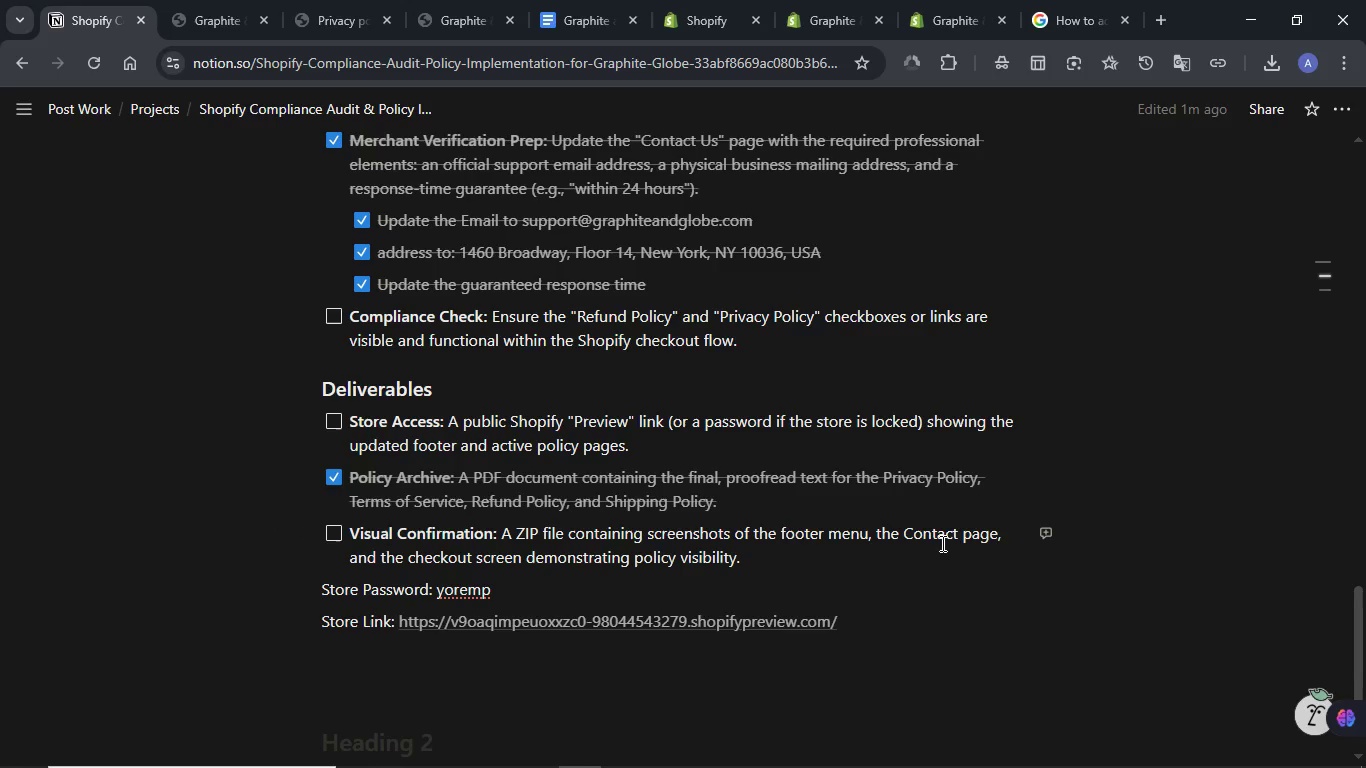 
wait(10.84)
 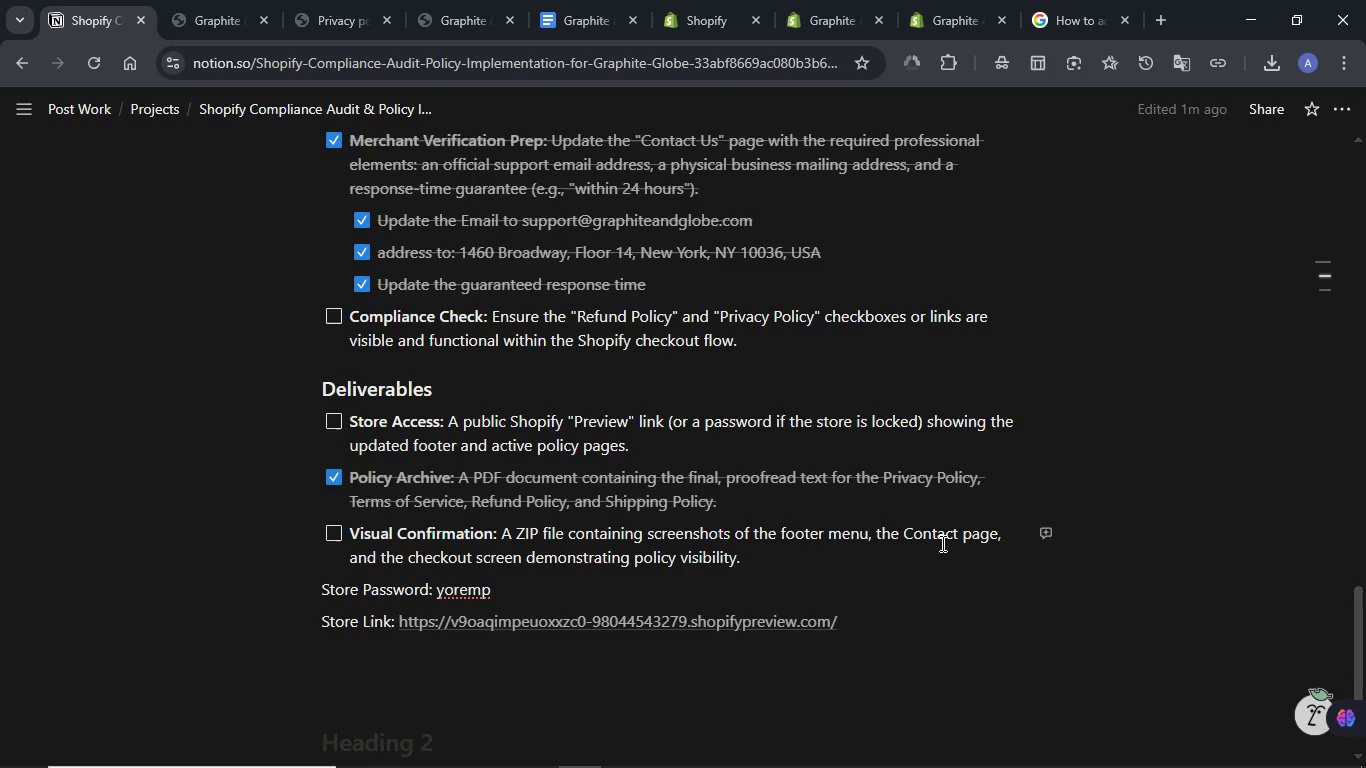 
left_click([236, 0])
 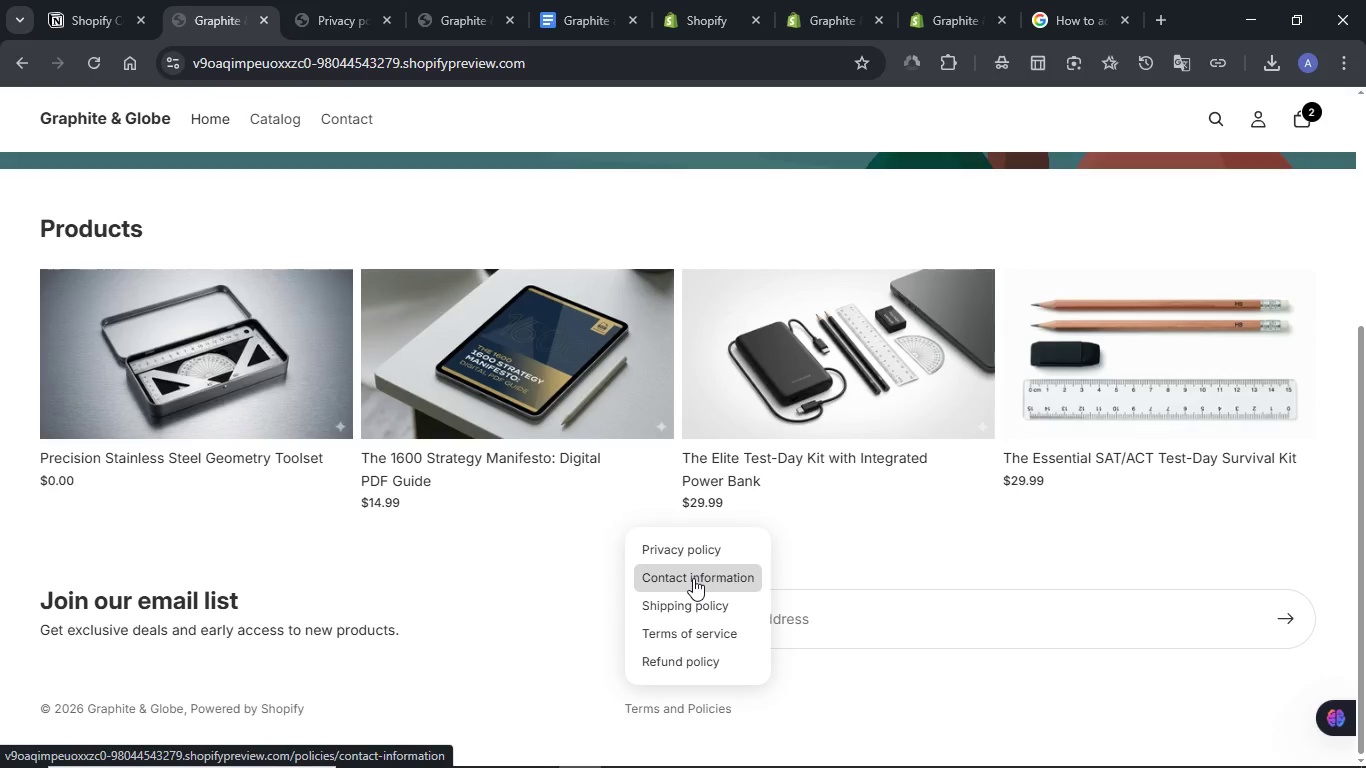 
right_click([693, 578])
 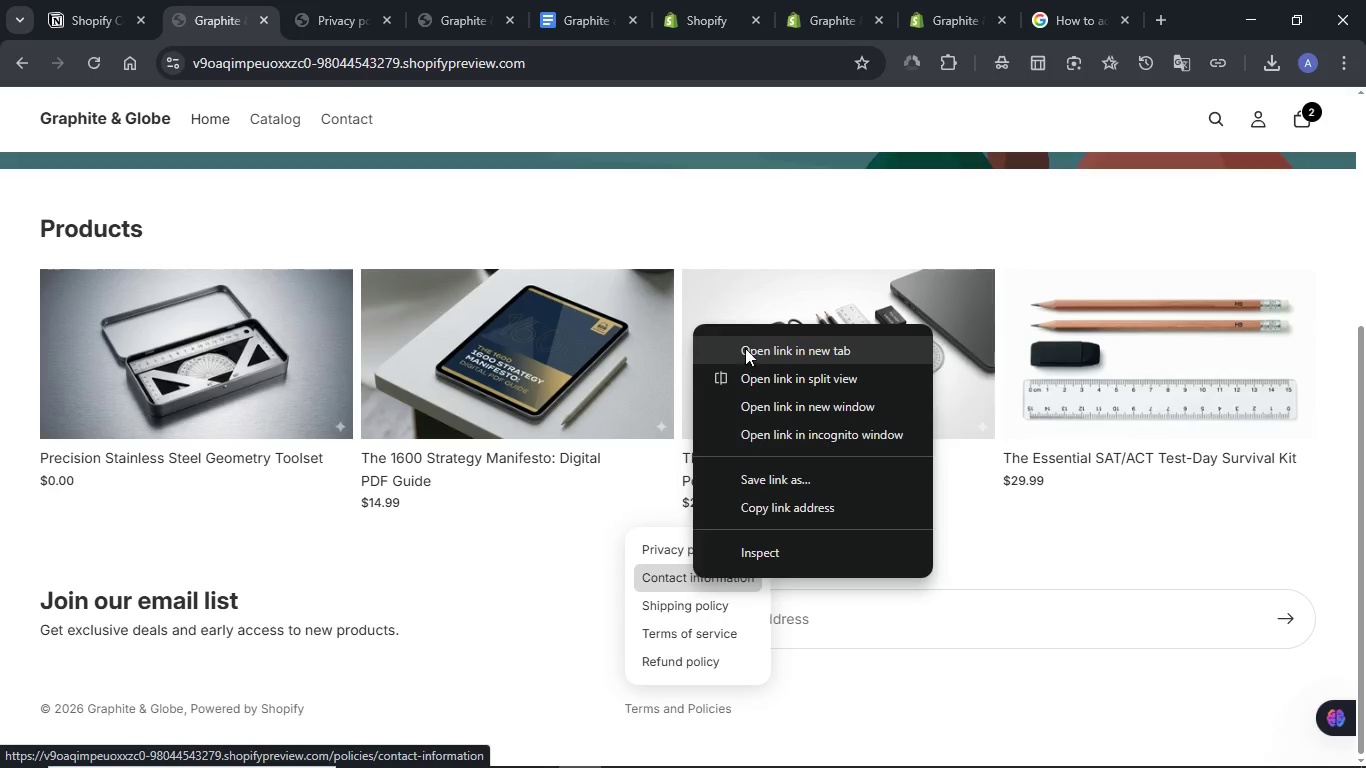 
left_click([745, 347])
 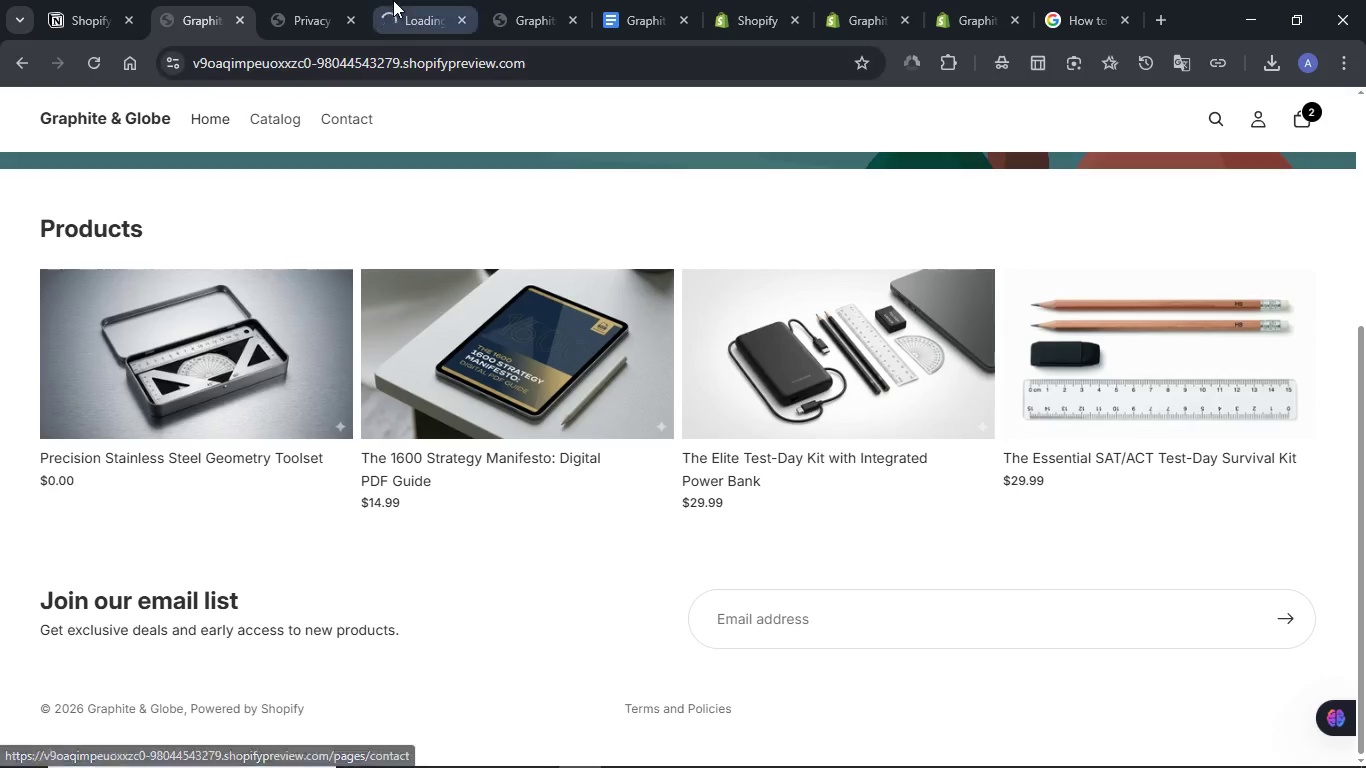 
left_click([393, 0])
 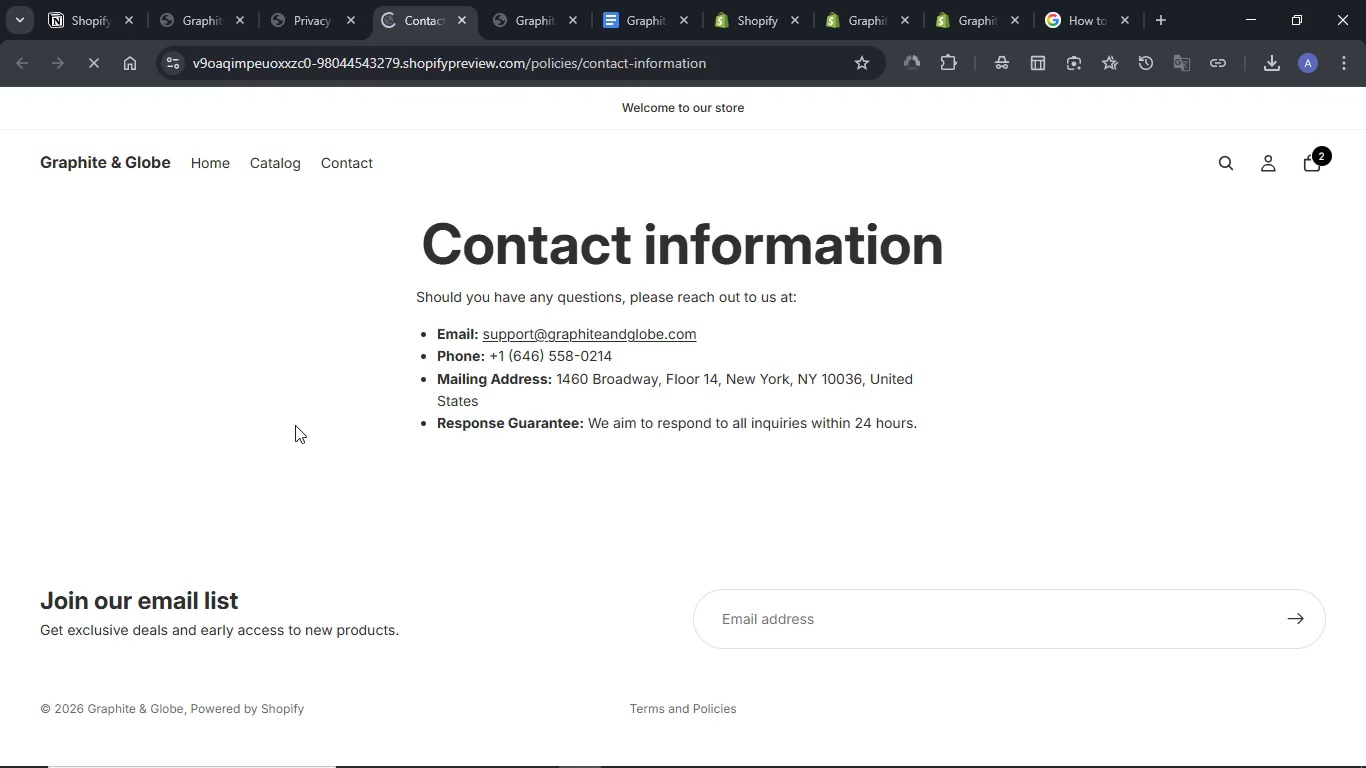 
wait(11.48)
 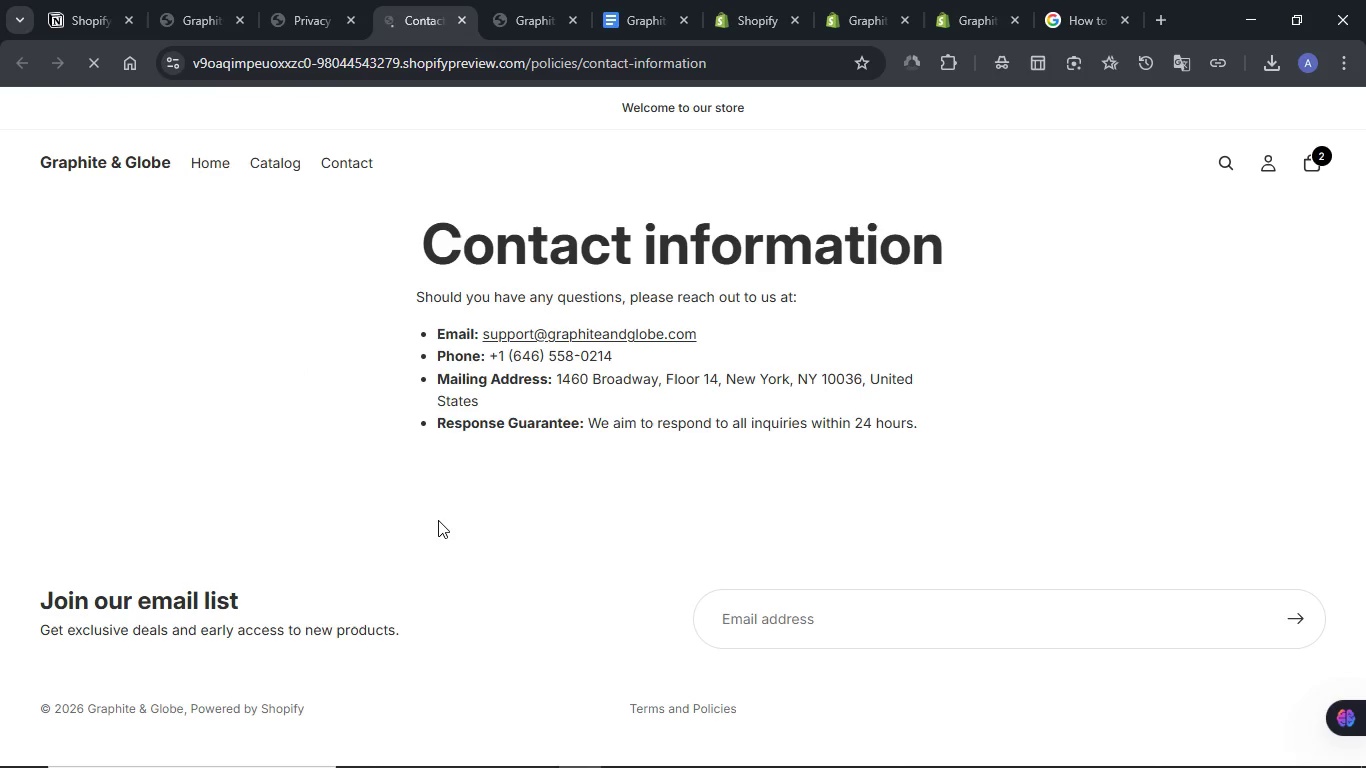 
key(Meta+Shift+S)
 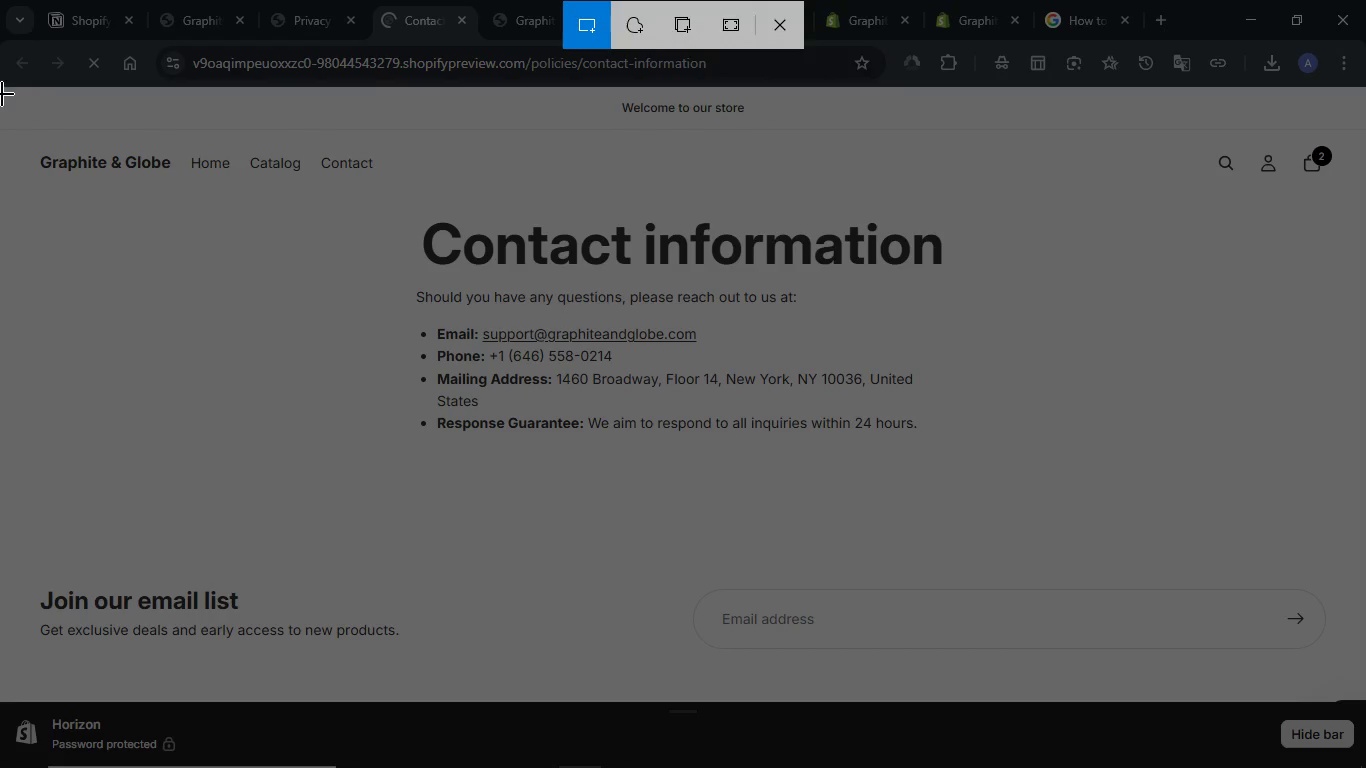 
left_click_drag(start_coordinate=[1, 88], to_coordinate=[1365, 701])
 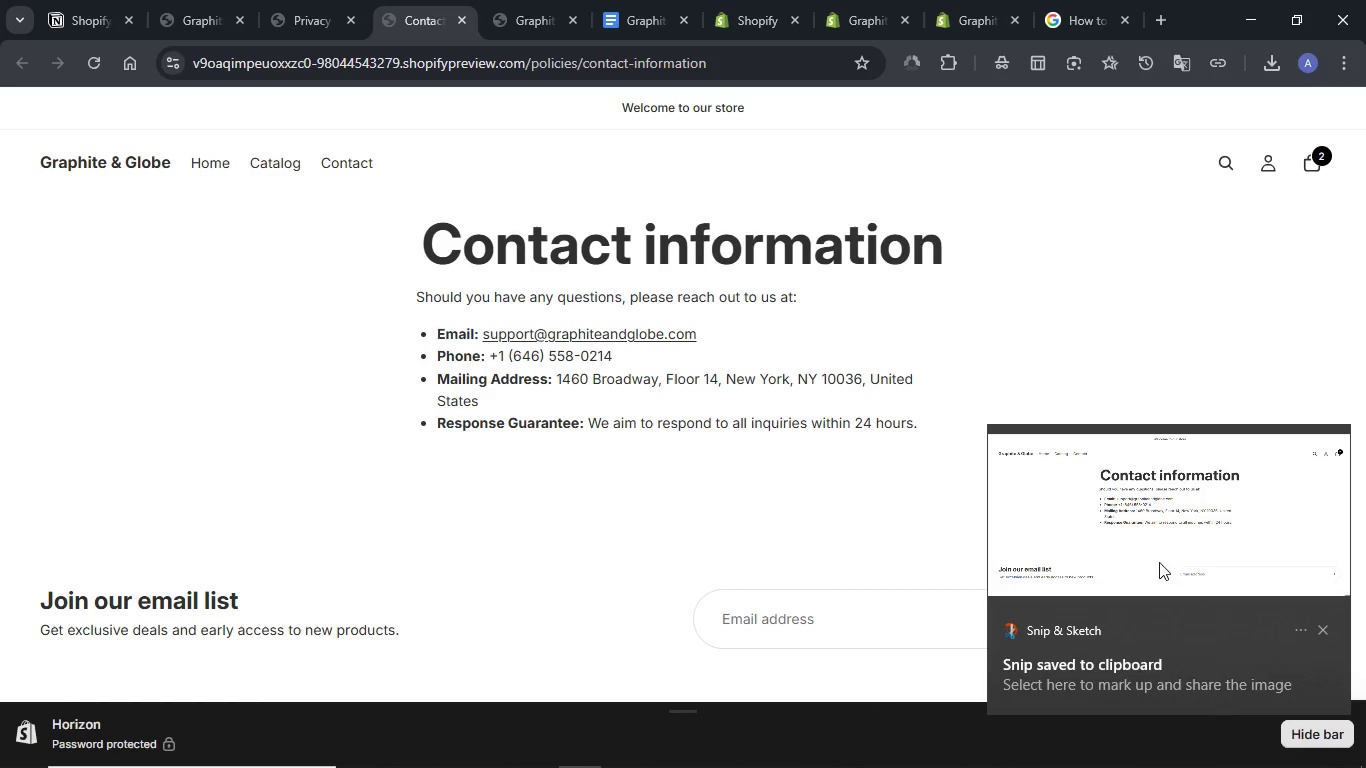 
double_click([1158, 626])
 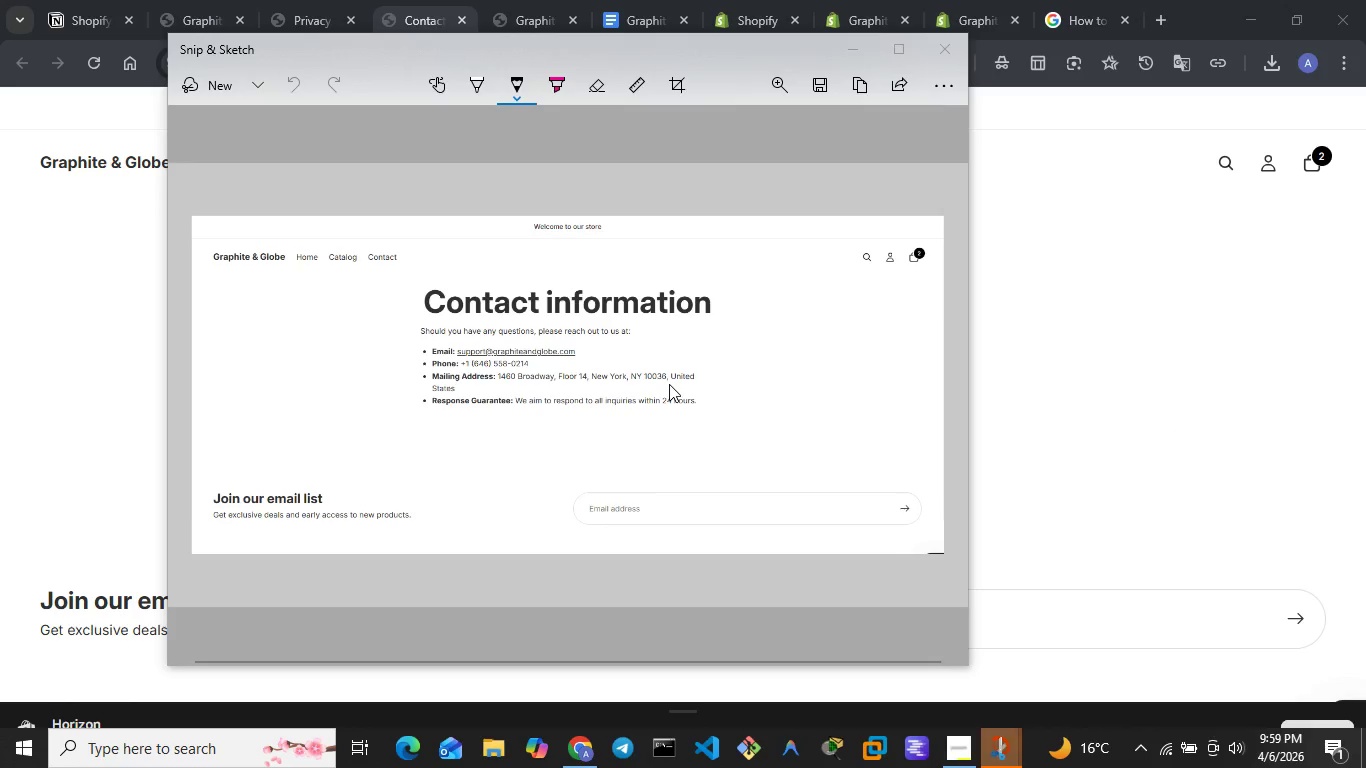 
key(Control+S)
 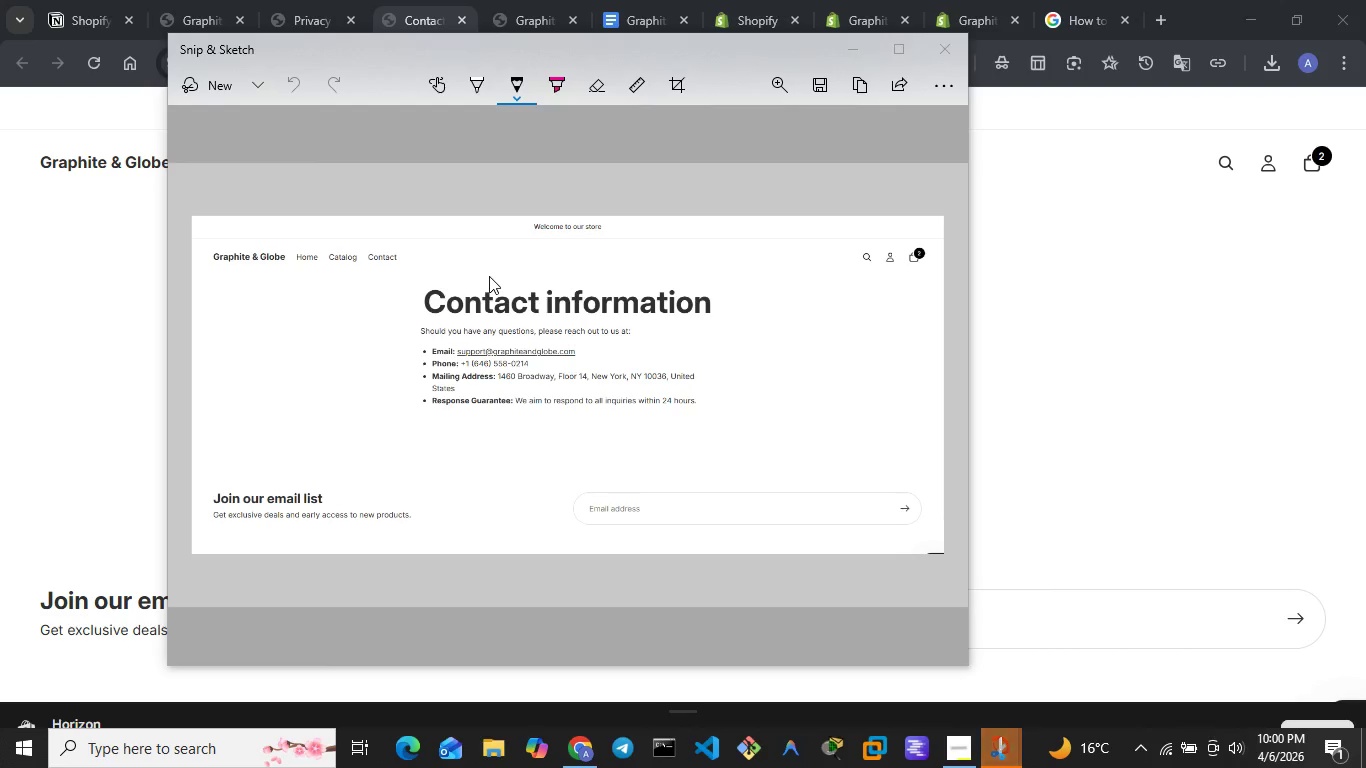 
wait(5.38)
 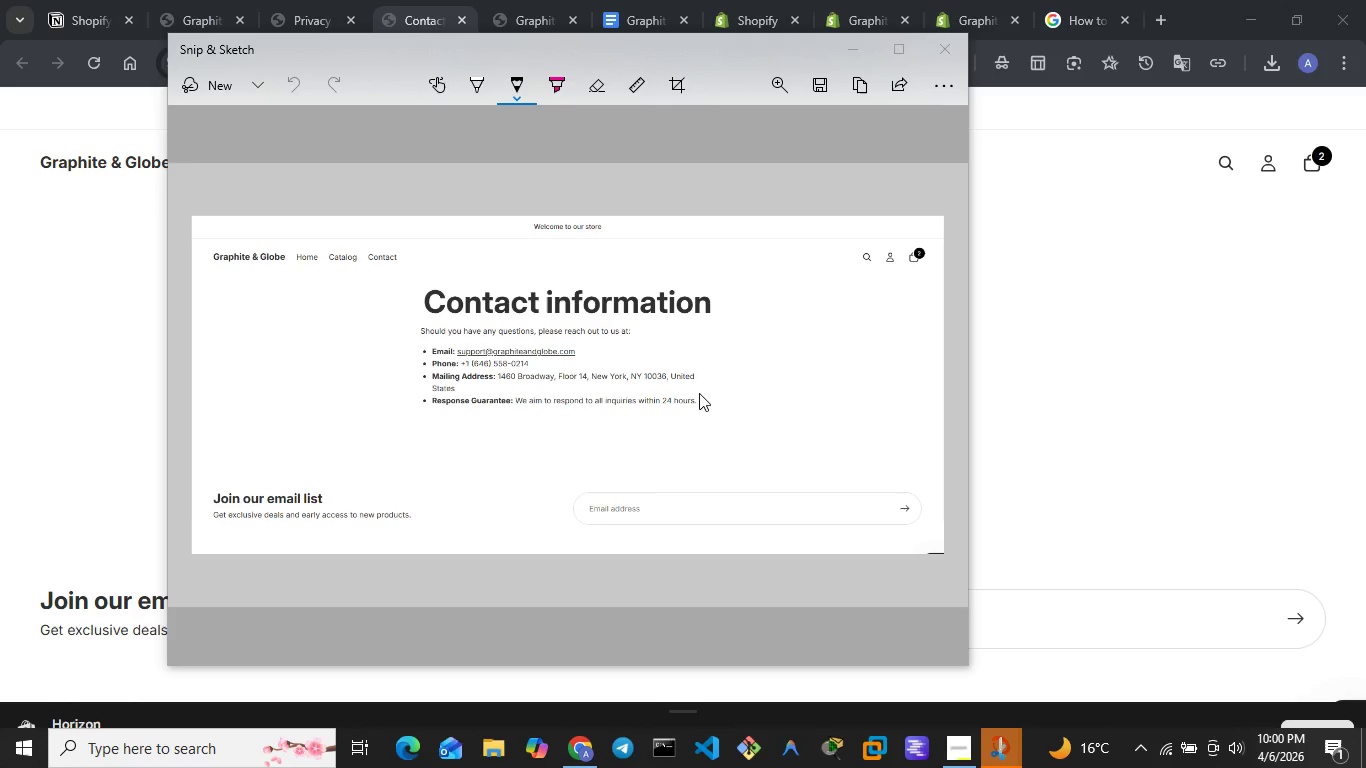 
key(Control+S)
 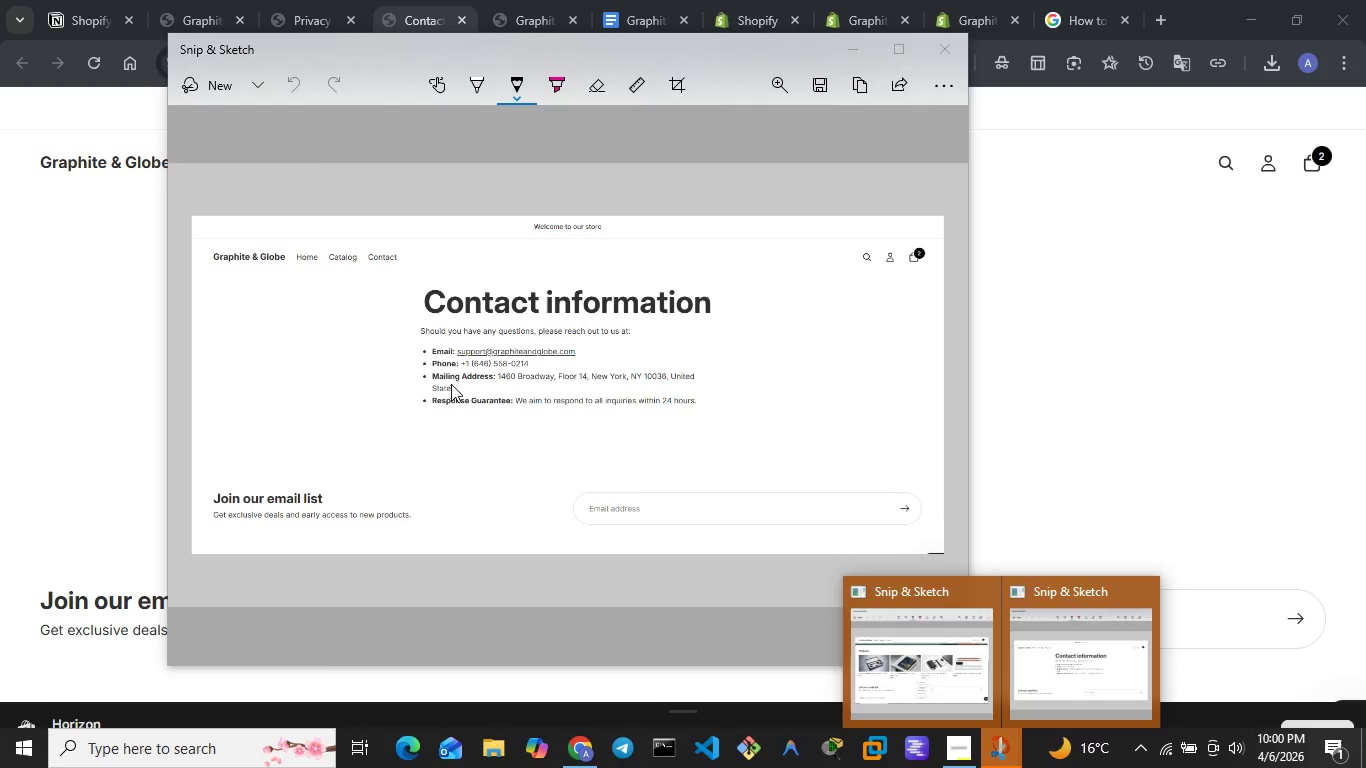 
mouse_move([972, 721])
 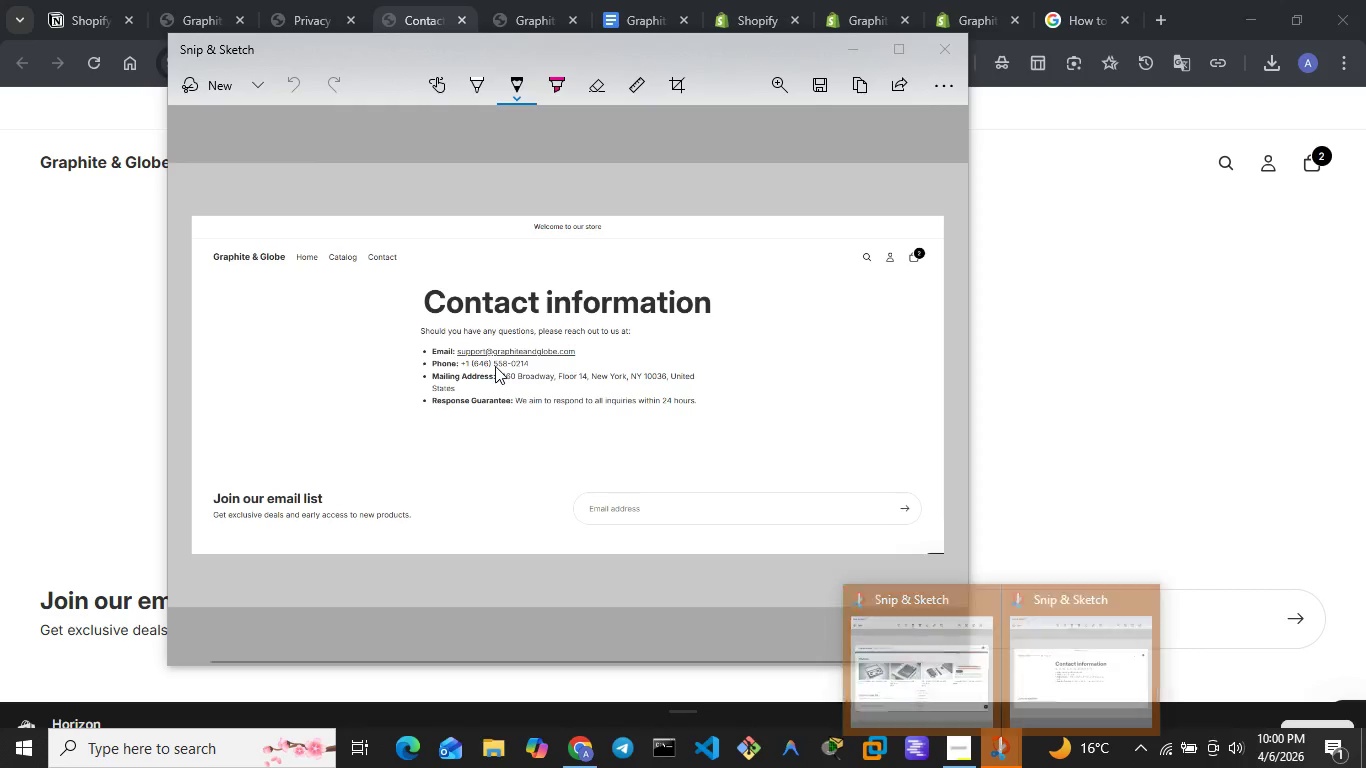 
left_click([495, 366])
 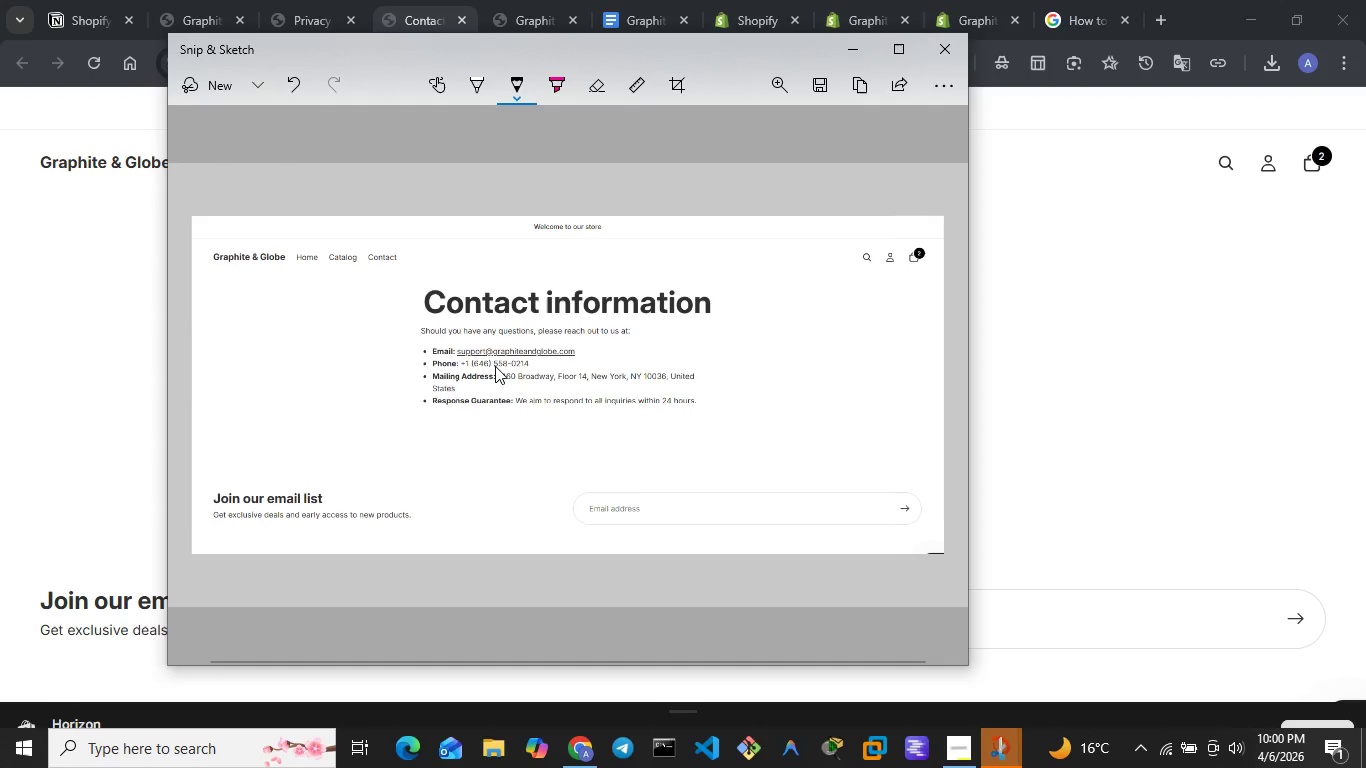 
key(Control+S)
 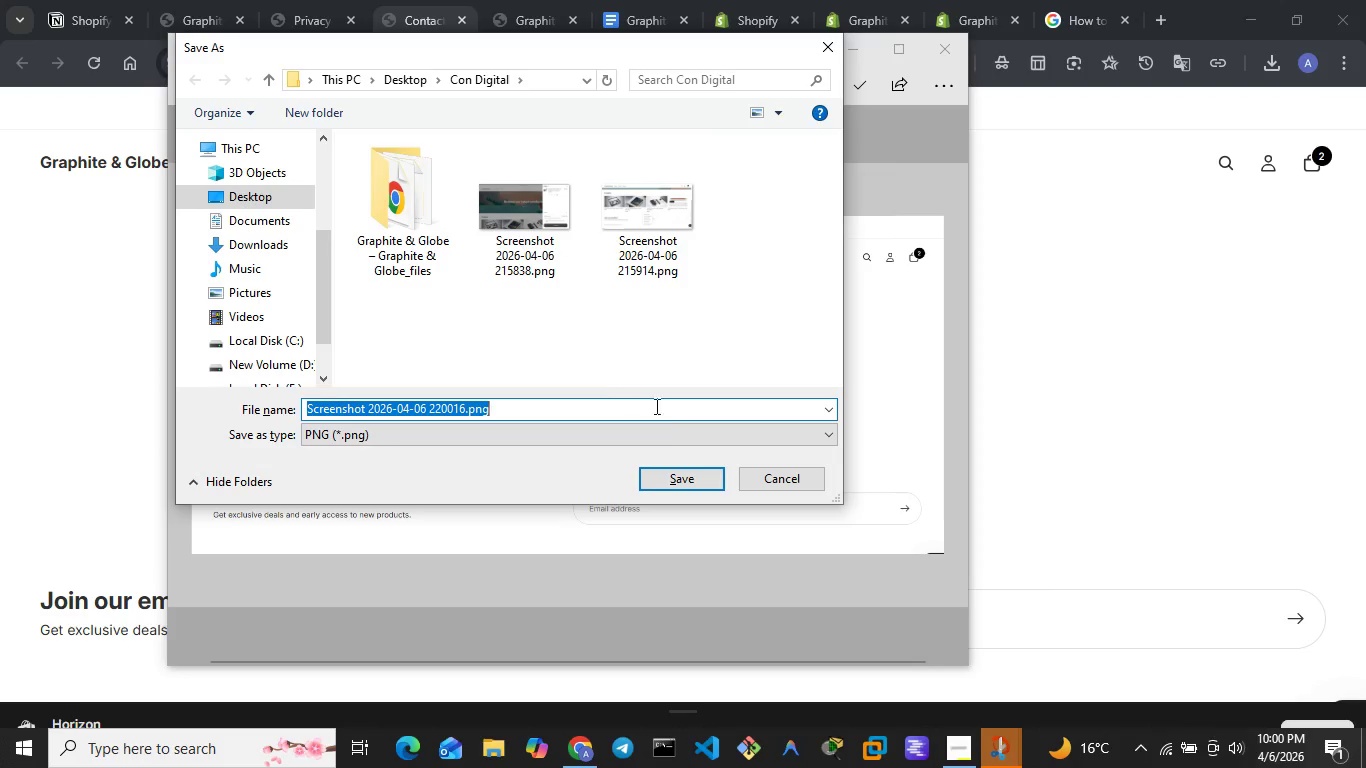 
left_click([693, 483])
 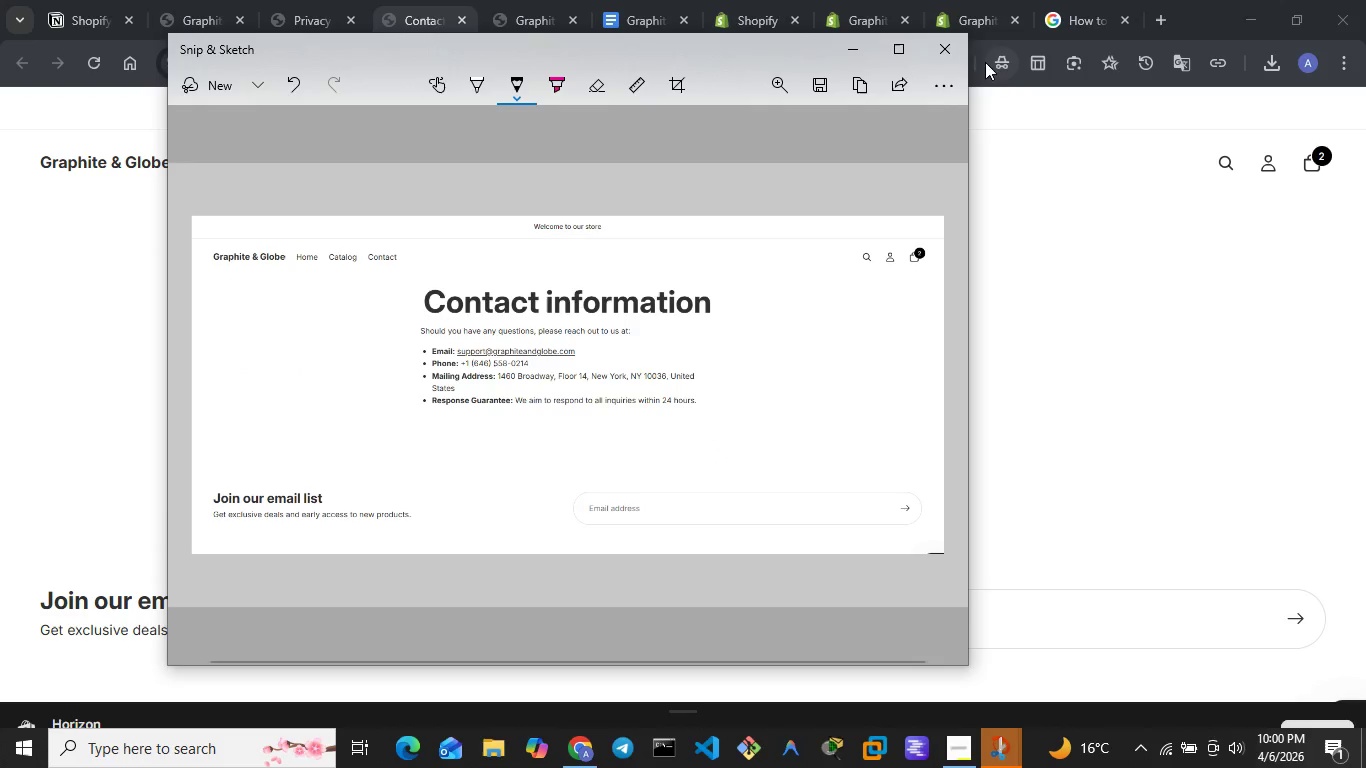 
left_click([941, 43])
 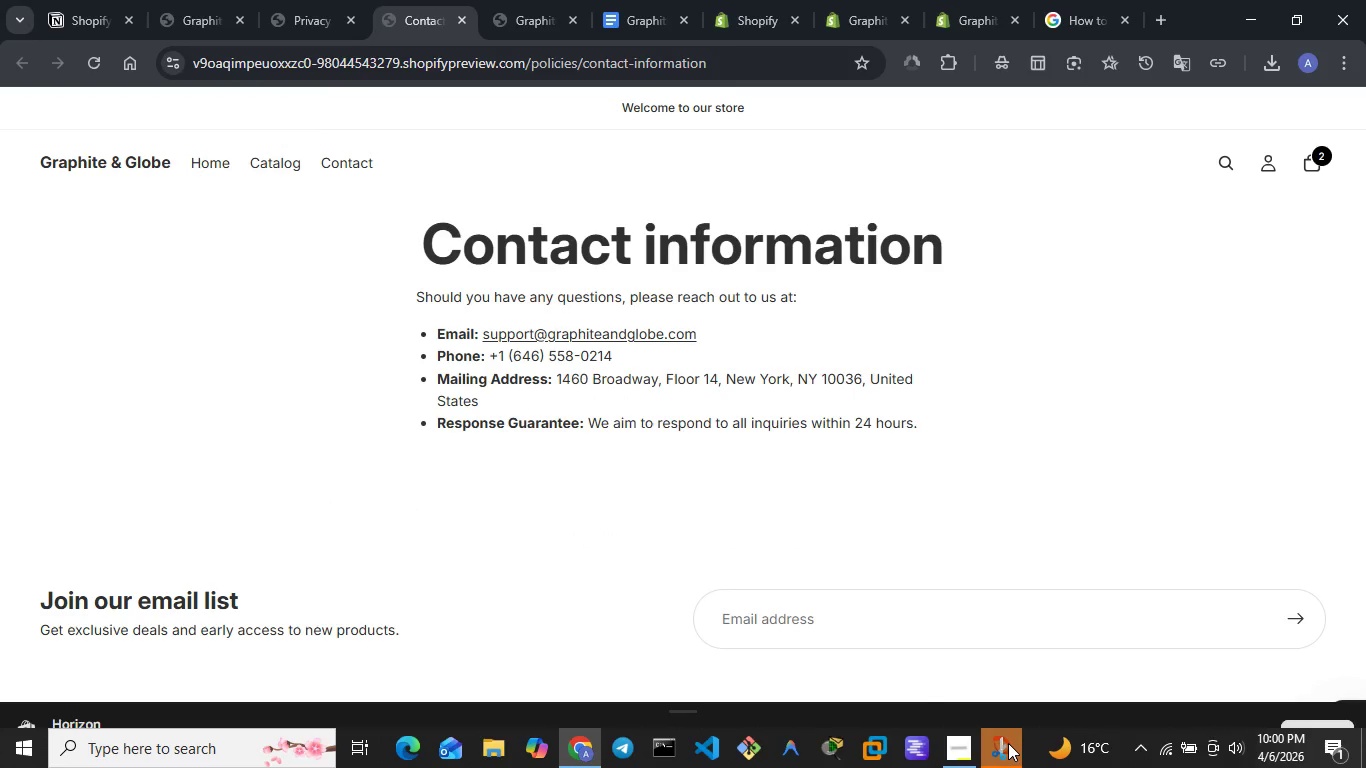 
left_click([1008, 743])
 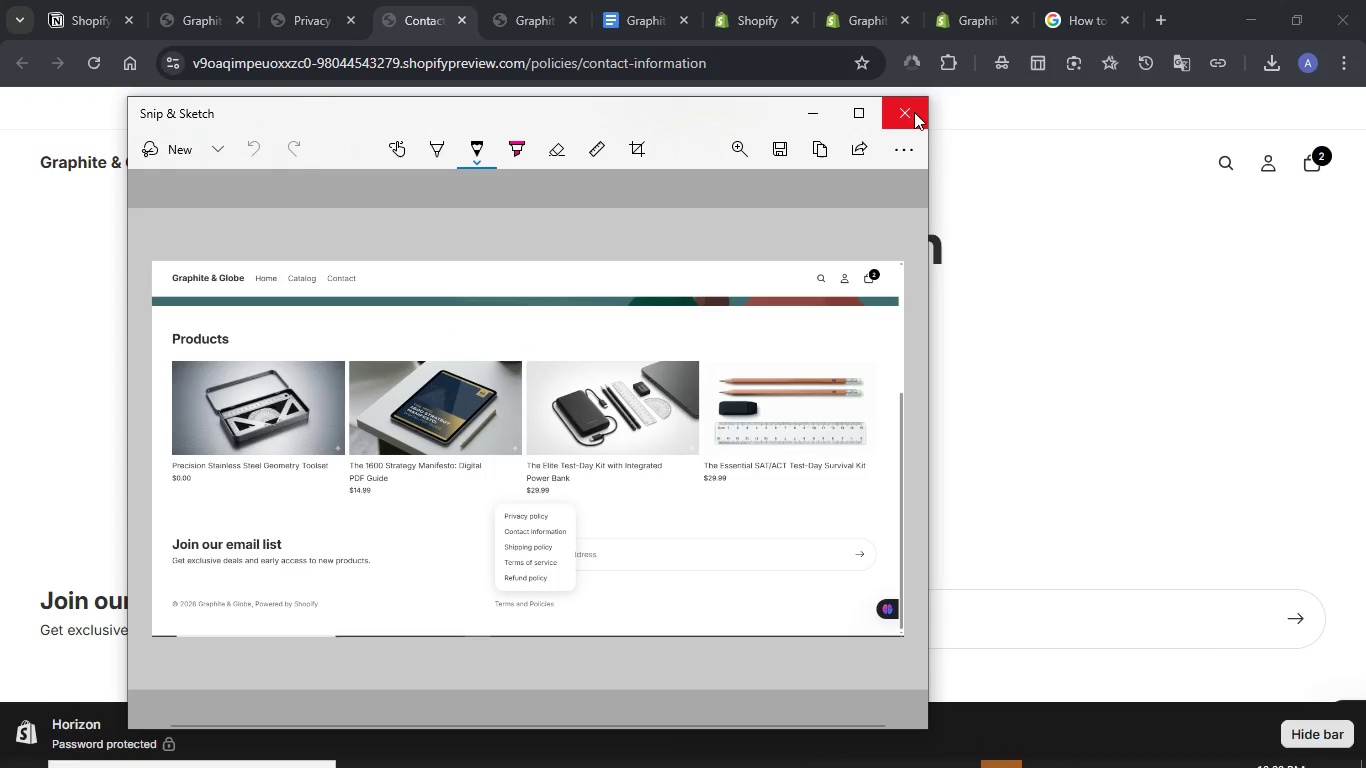 
left_click([914, 112])
 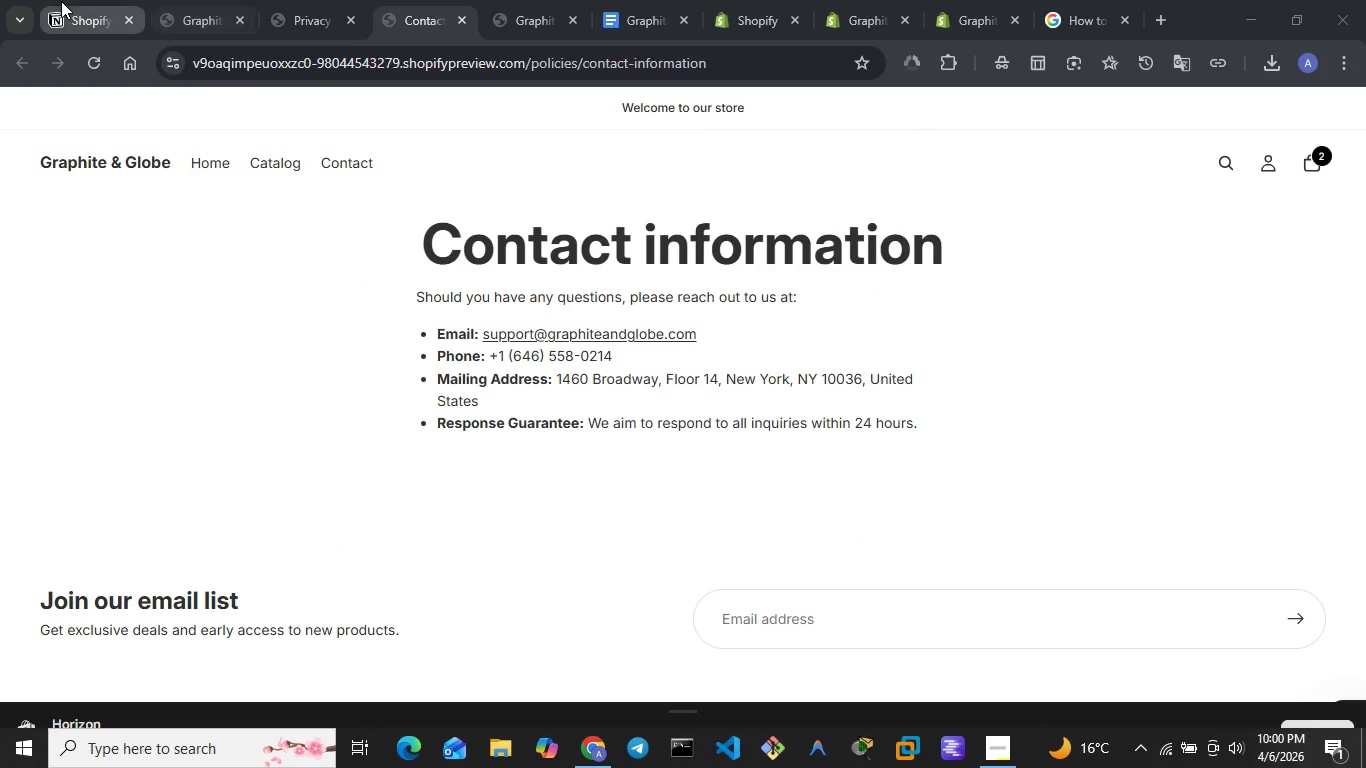 
left_click([61, 1])
 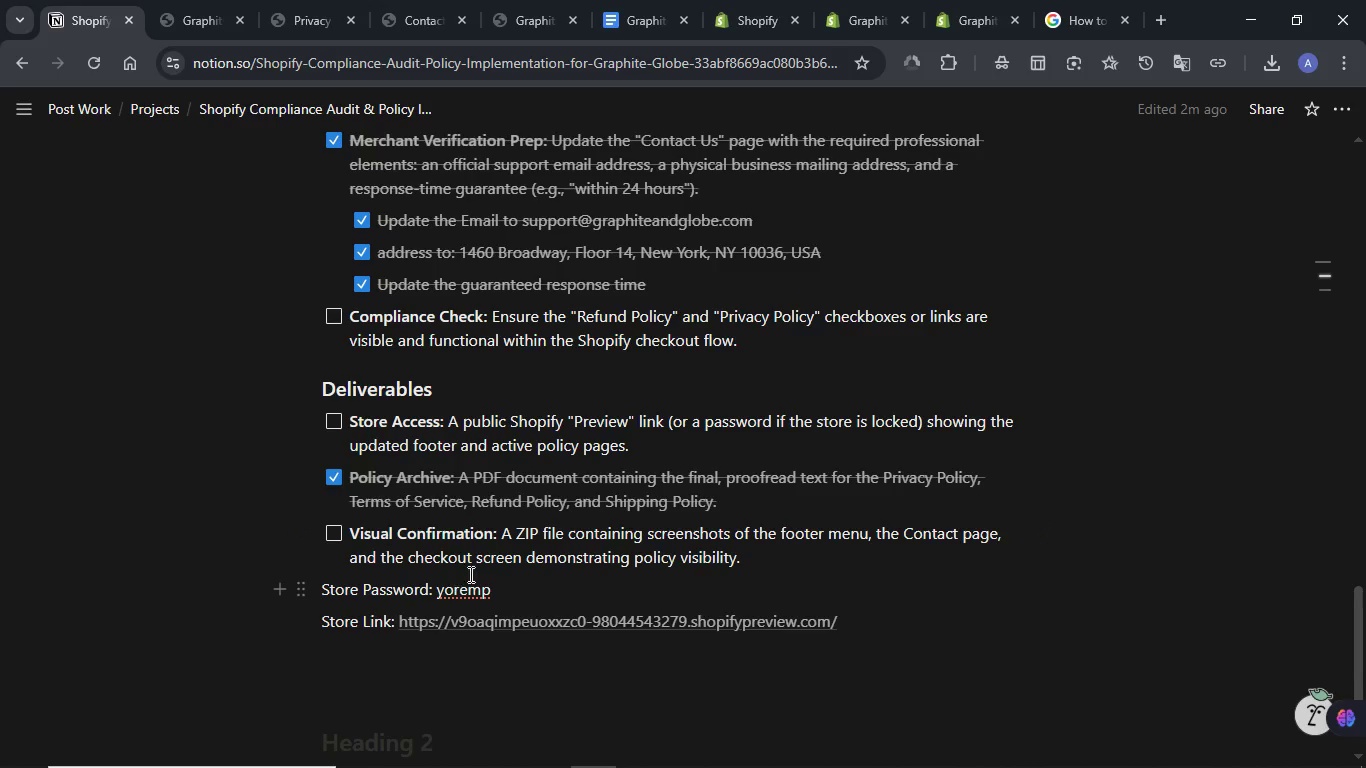 
wait(5.39)
 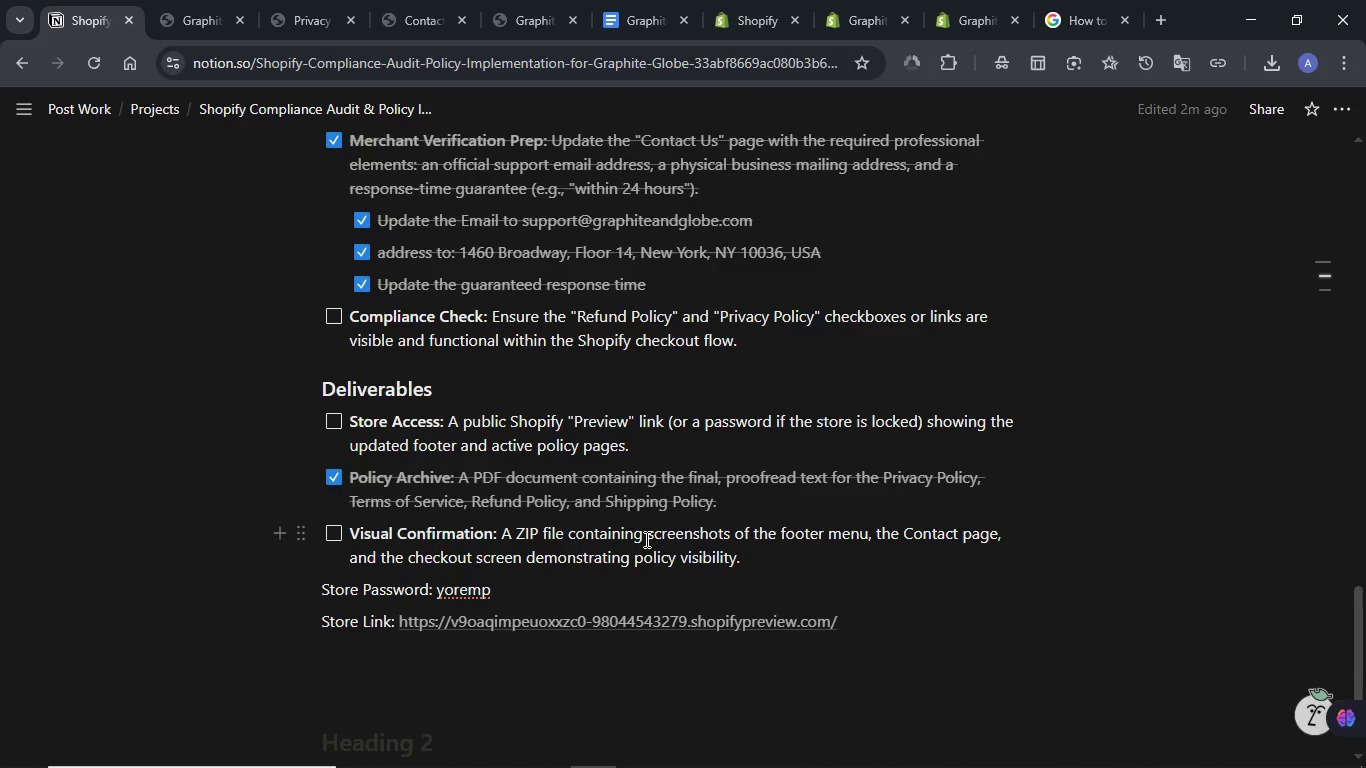 
mouse_move([349, 511])
 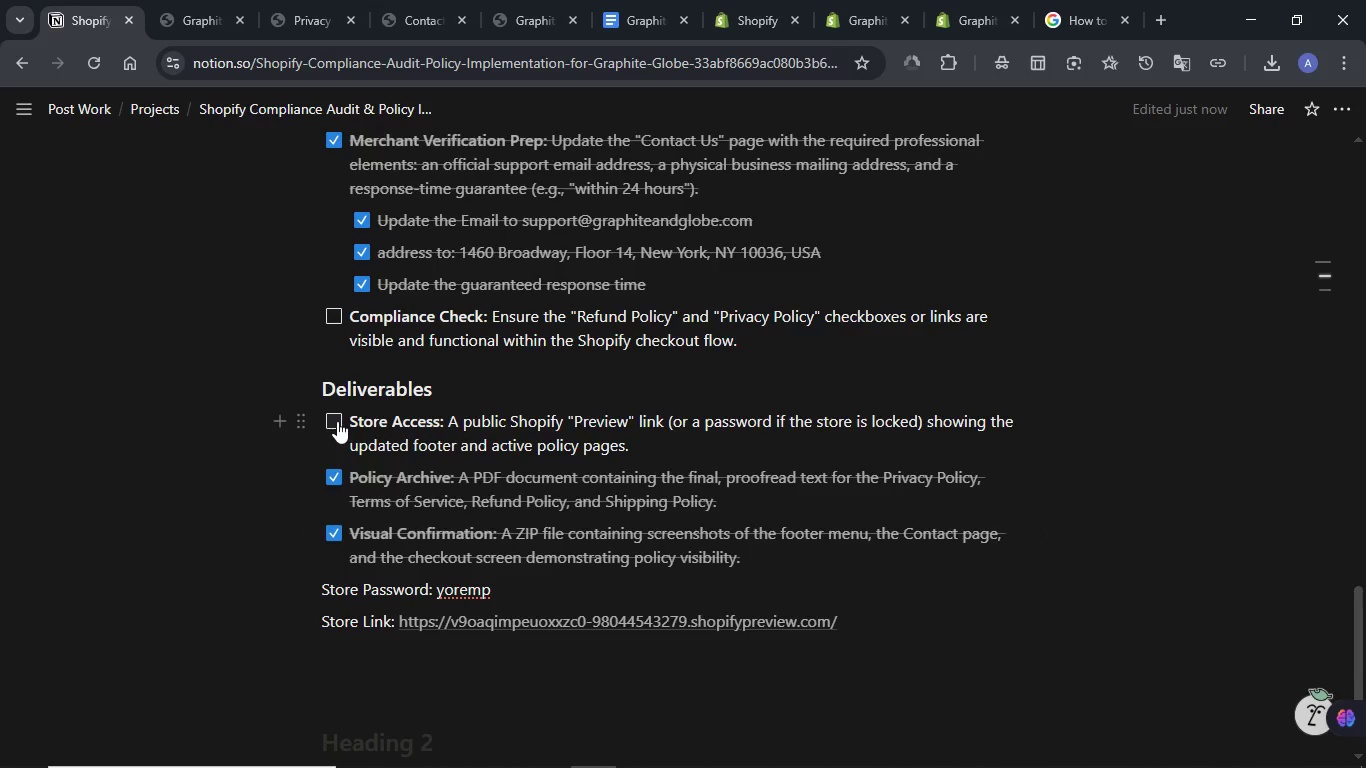 
left_click([337, 421])
 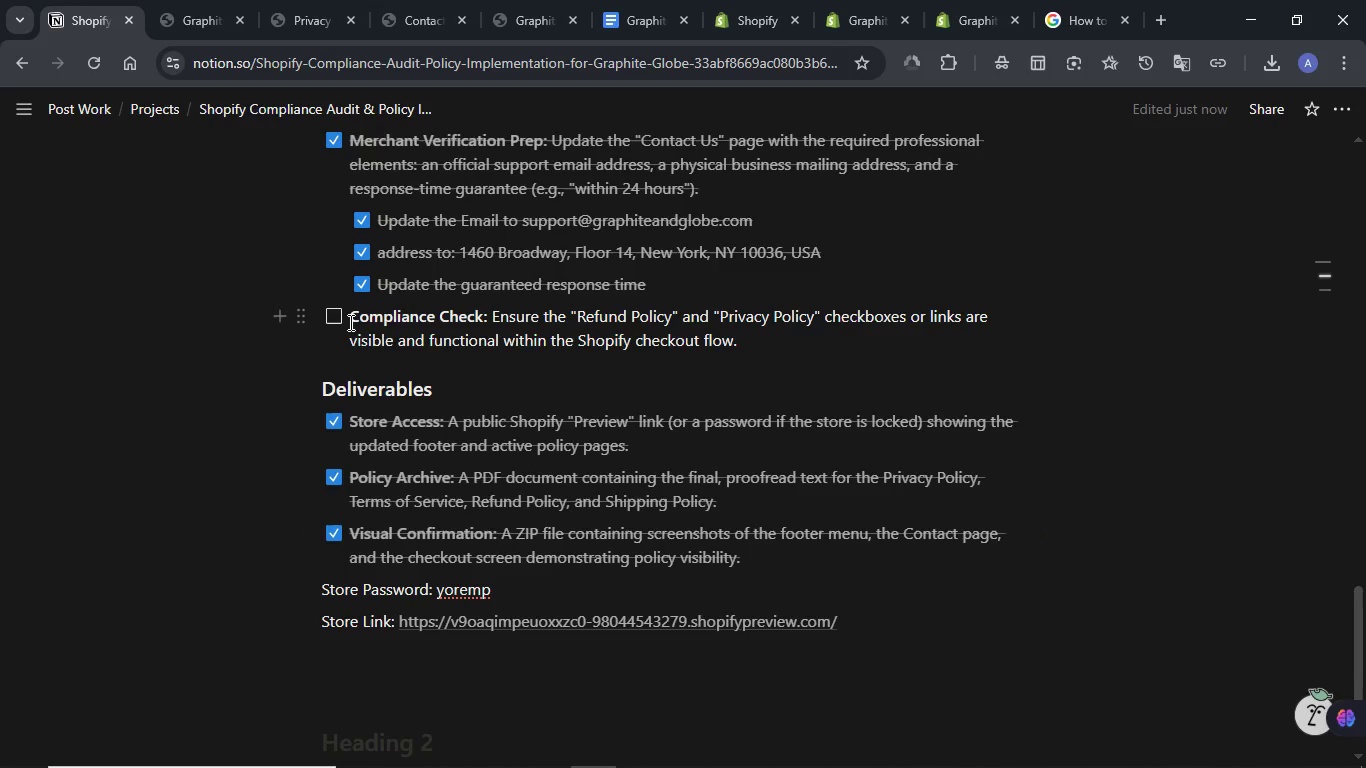 
wait(5.7)
 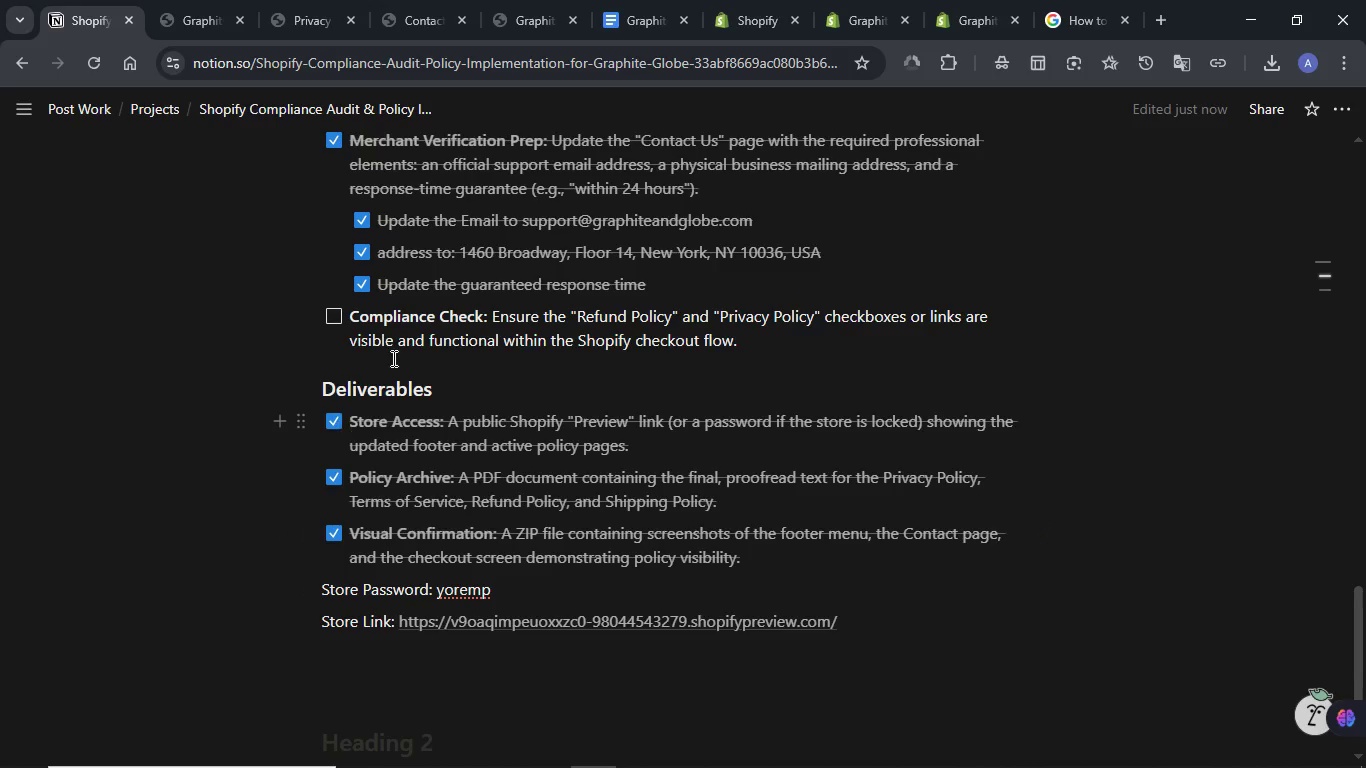 
left_click([332, 323])
 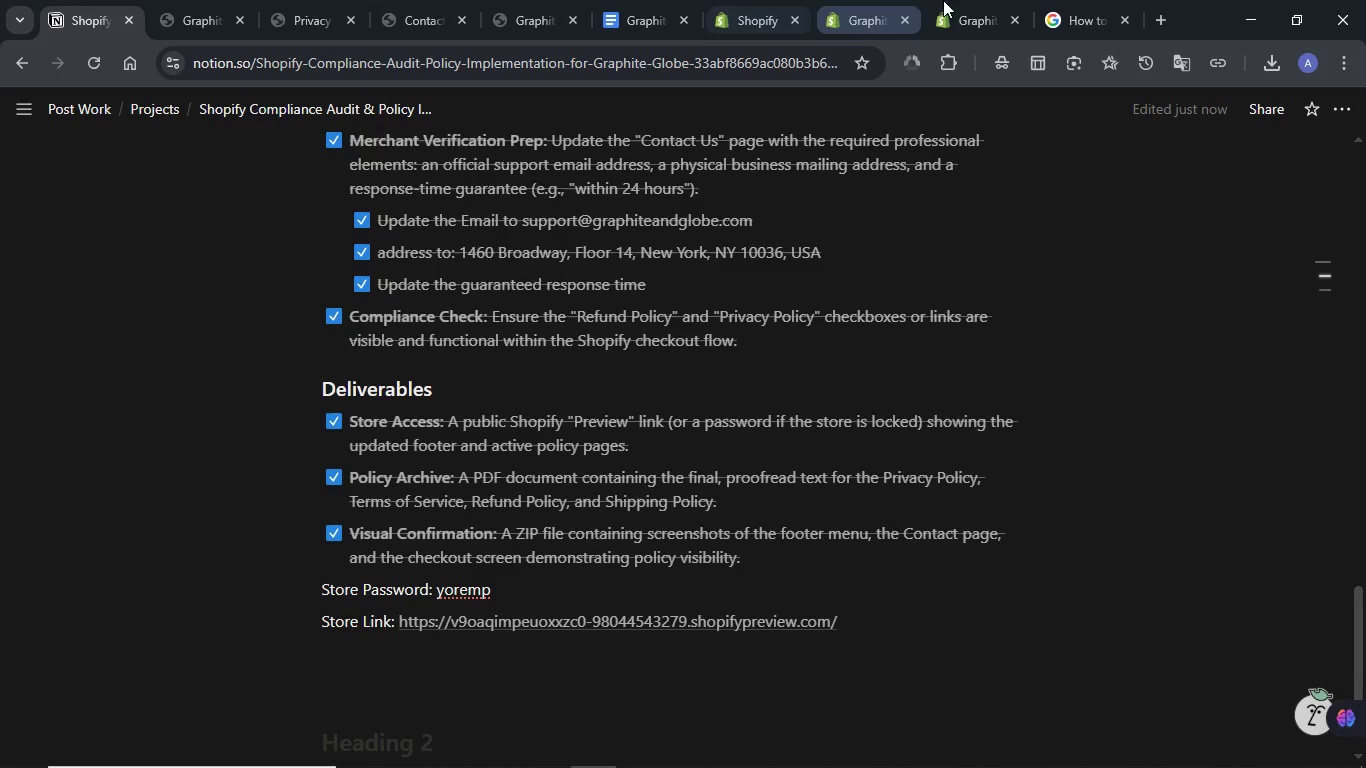 
left_click([965, 0])
 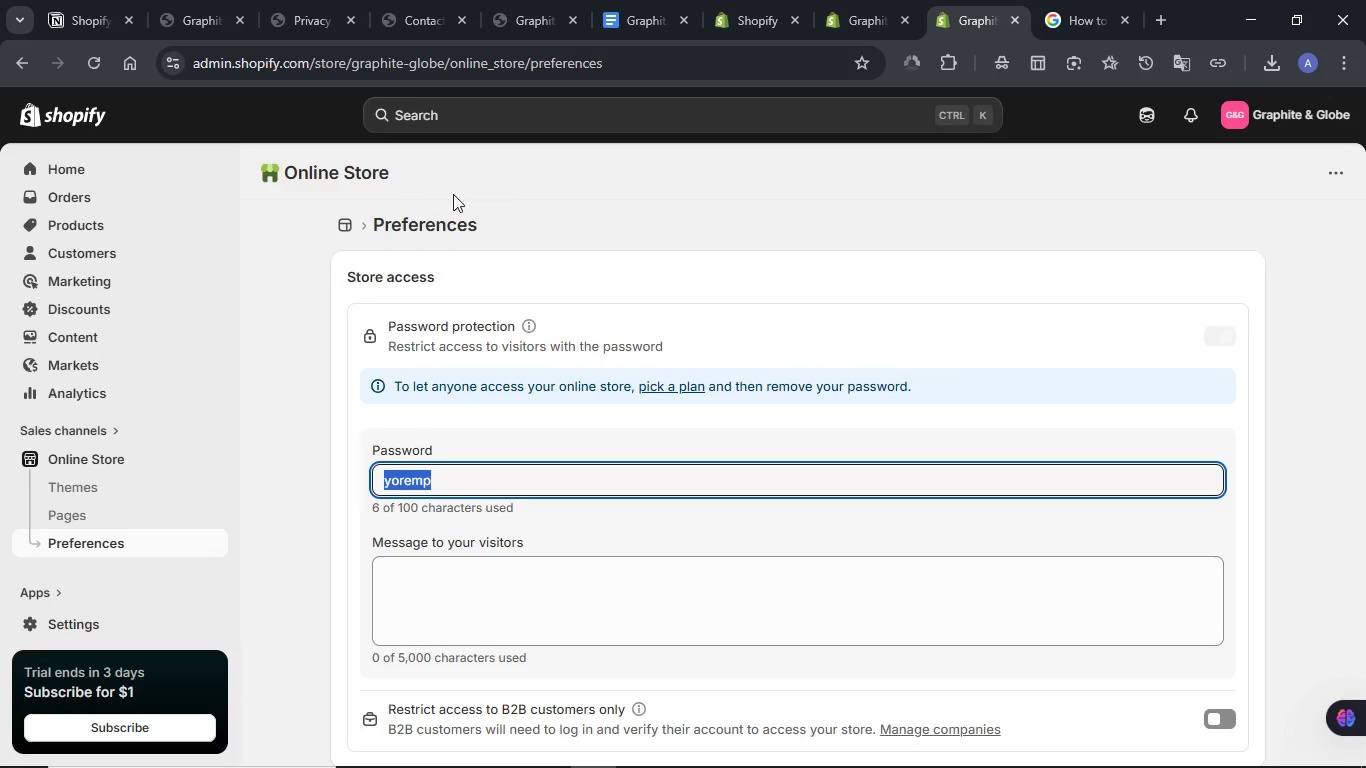 
left_click([556, 200])
 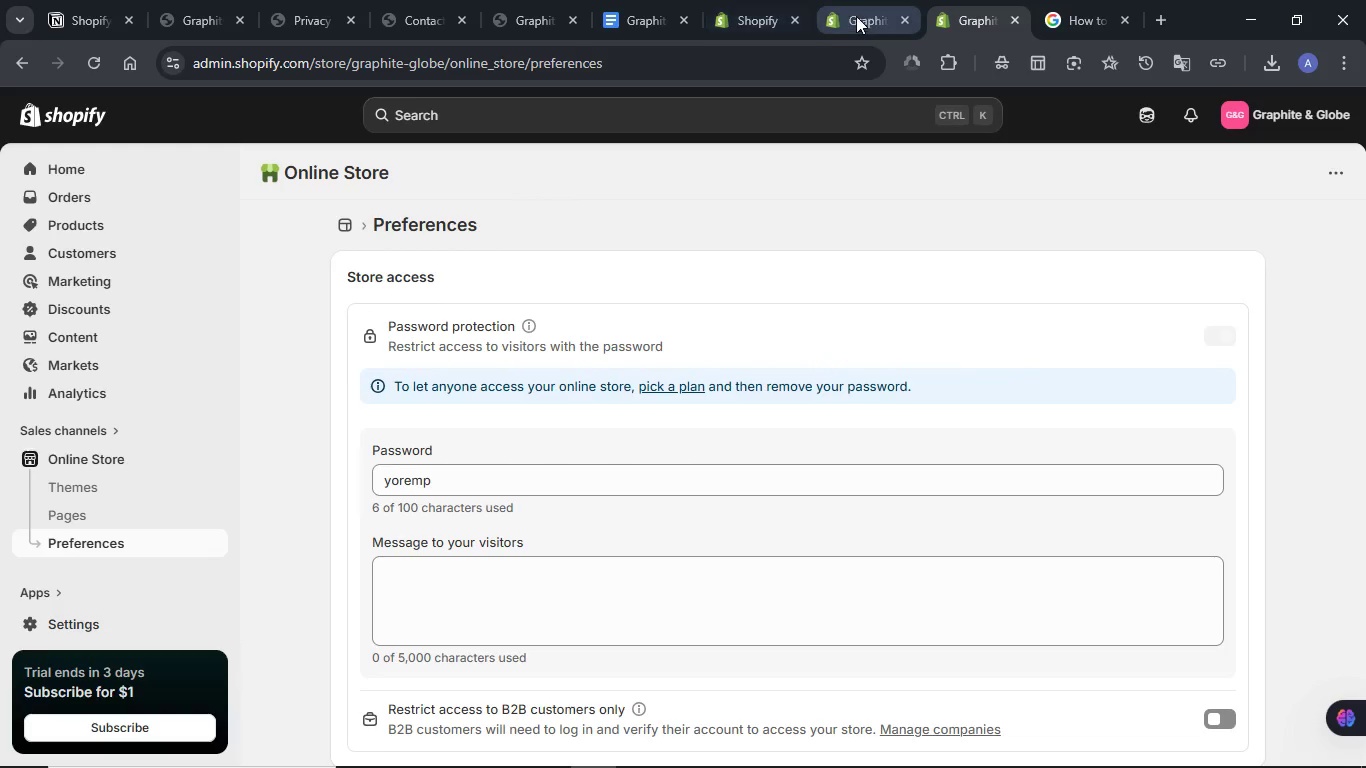 
left_click([856, 16])
 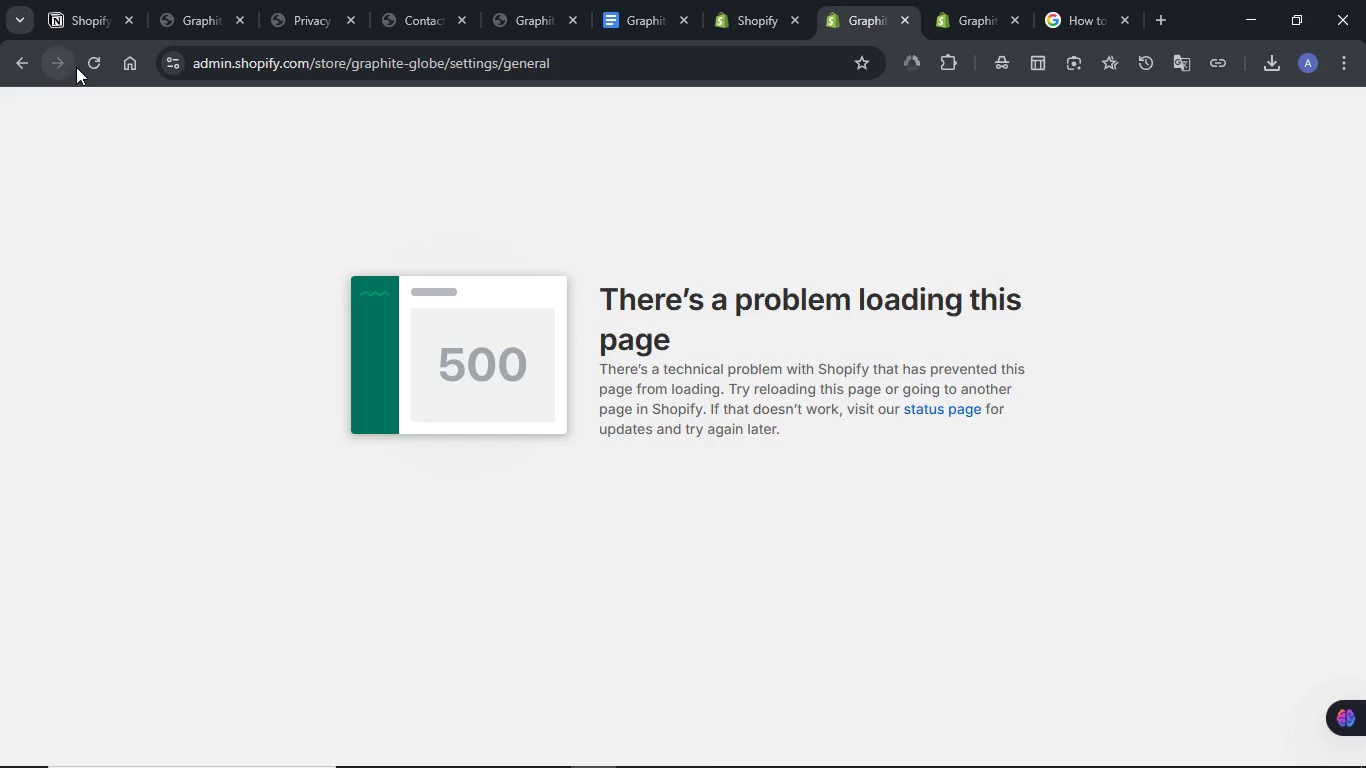 
left_click([86, 62])
 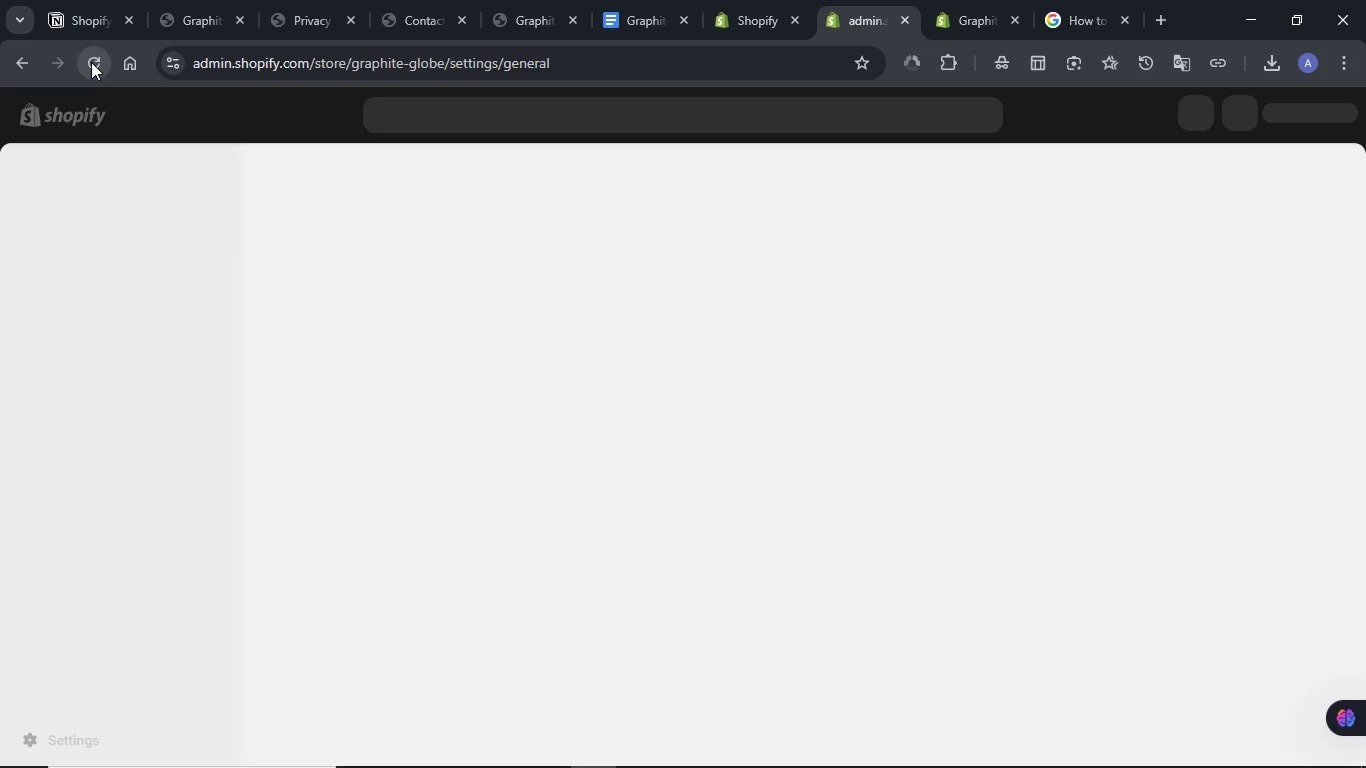 
wait(10.4)
 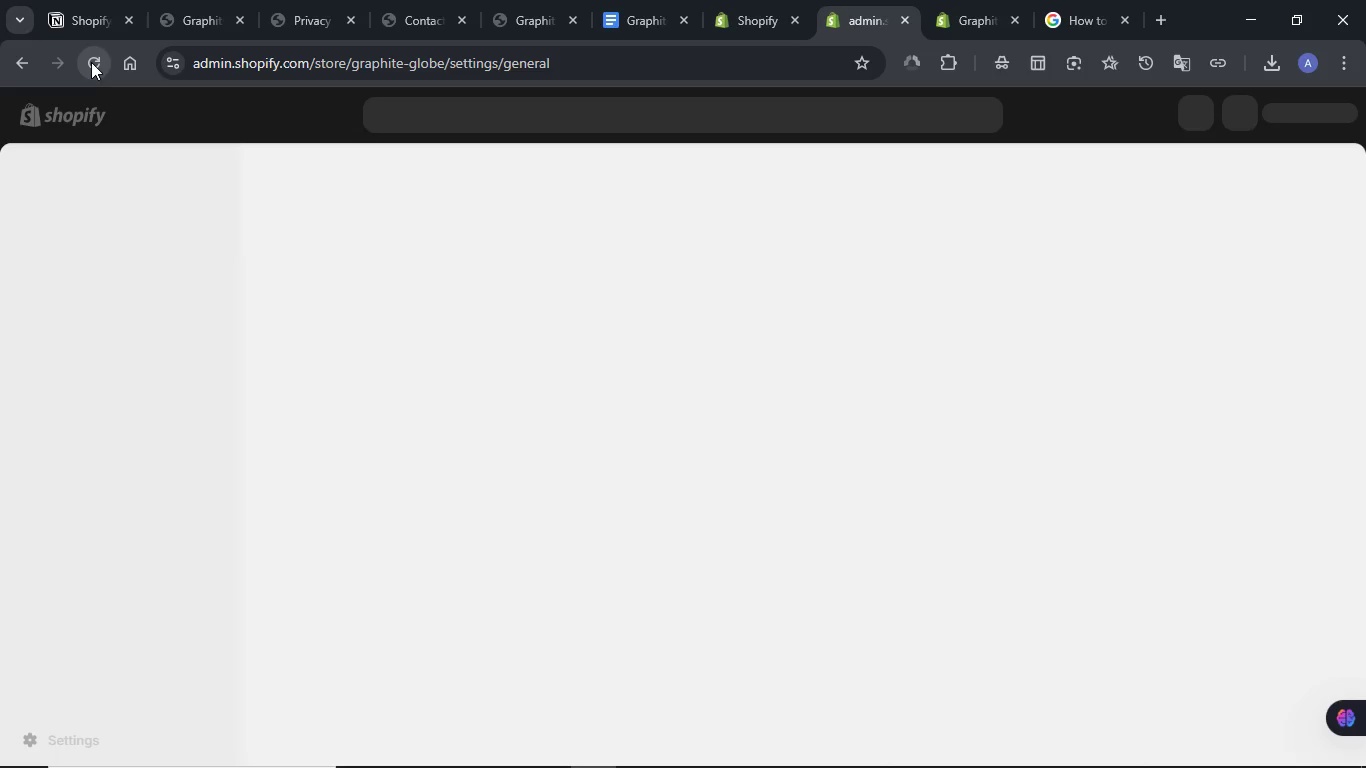 
mouse_move([101, 491])
 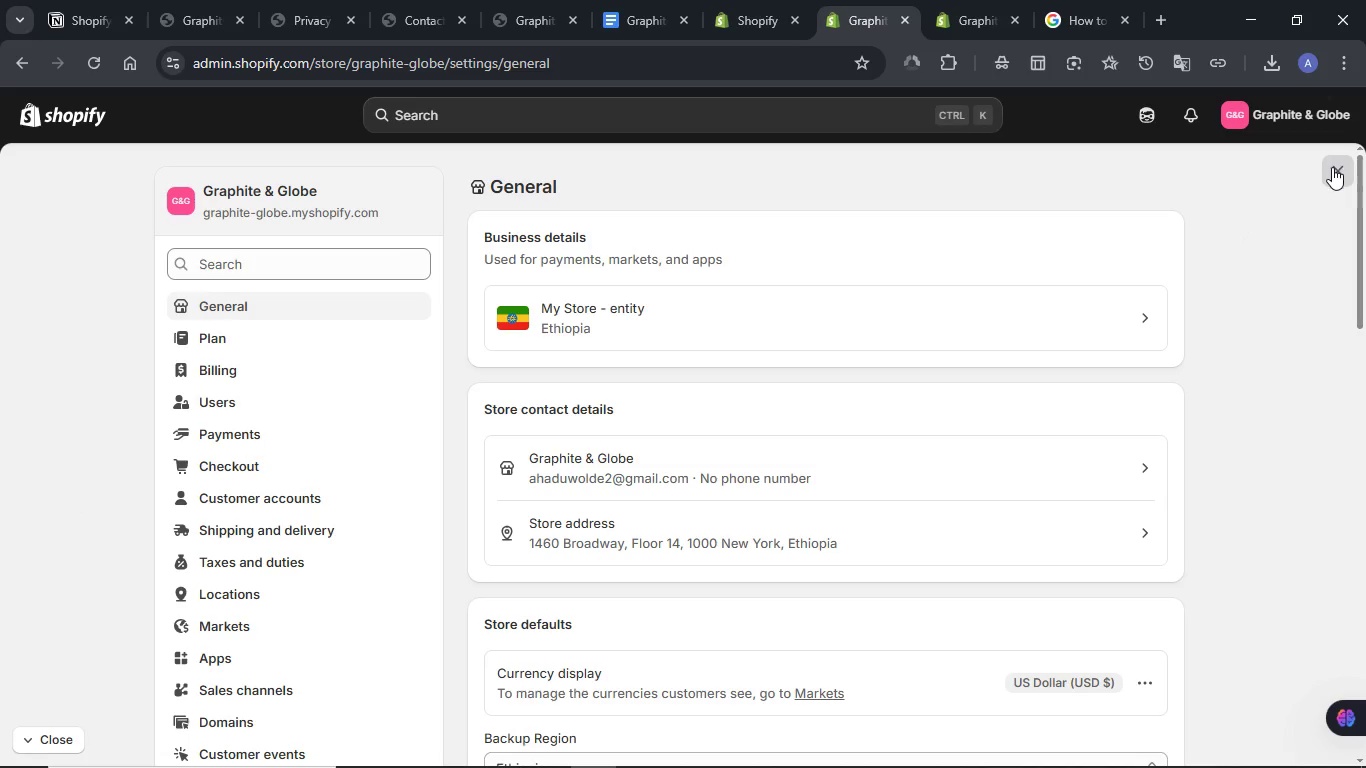 
left_click([1332, 167])
 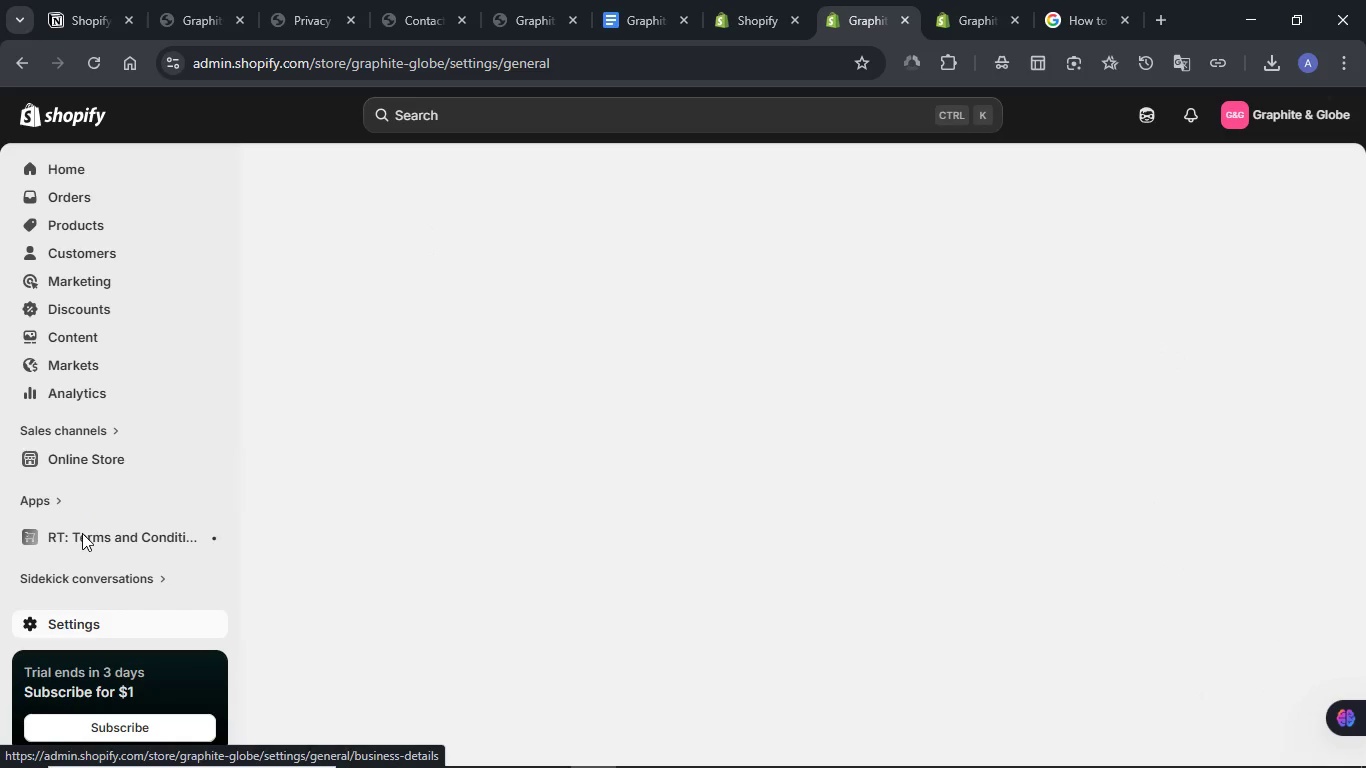 
left_click([82, 534])
 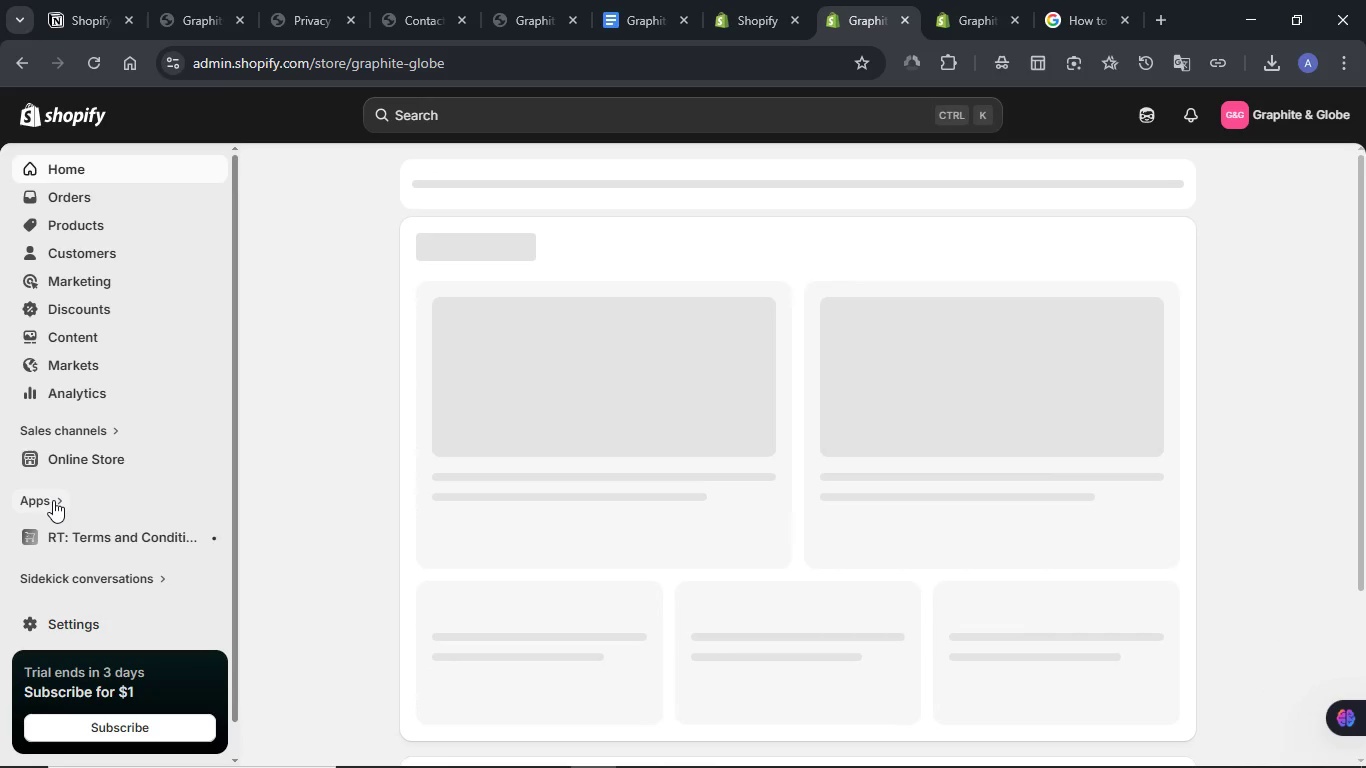 
wait(9.5)
 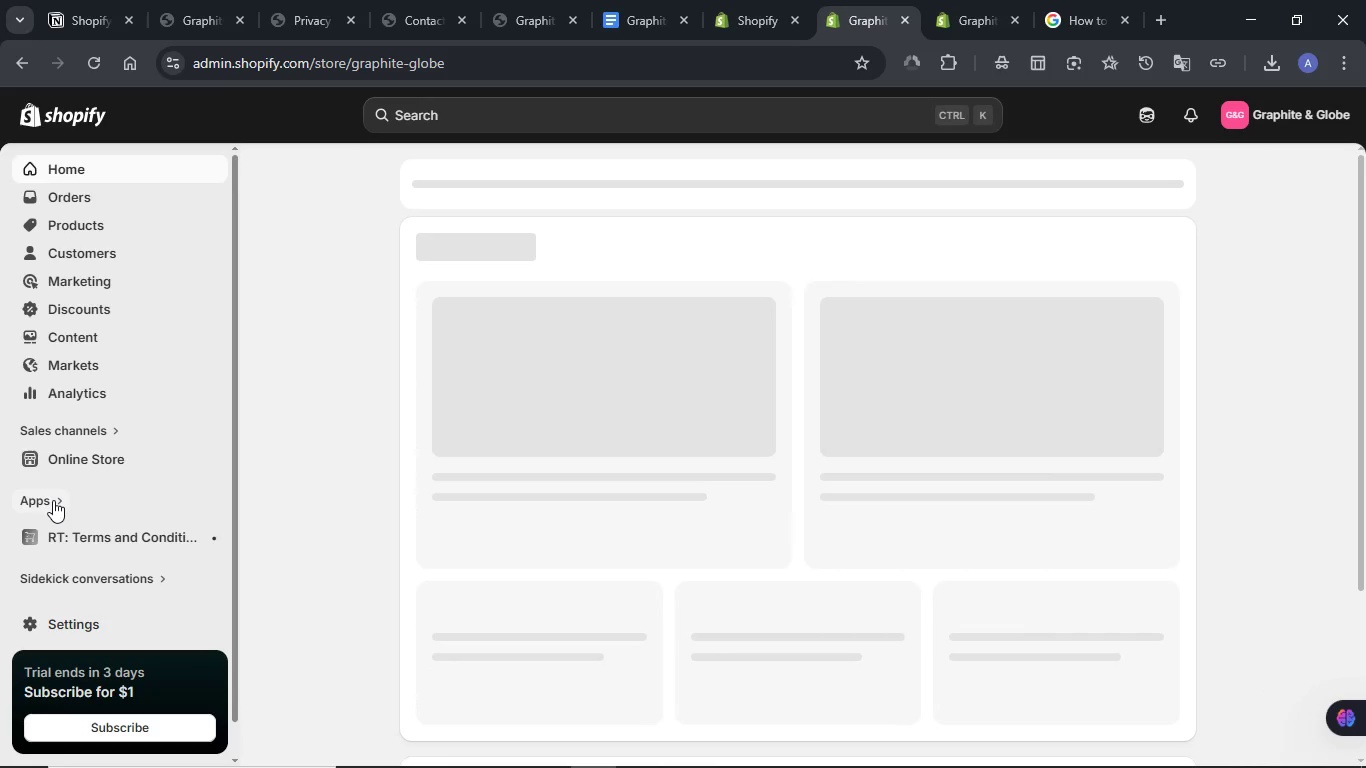 
left_click([78, 540])